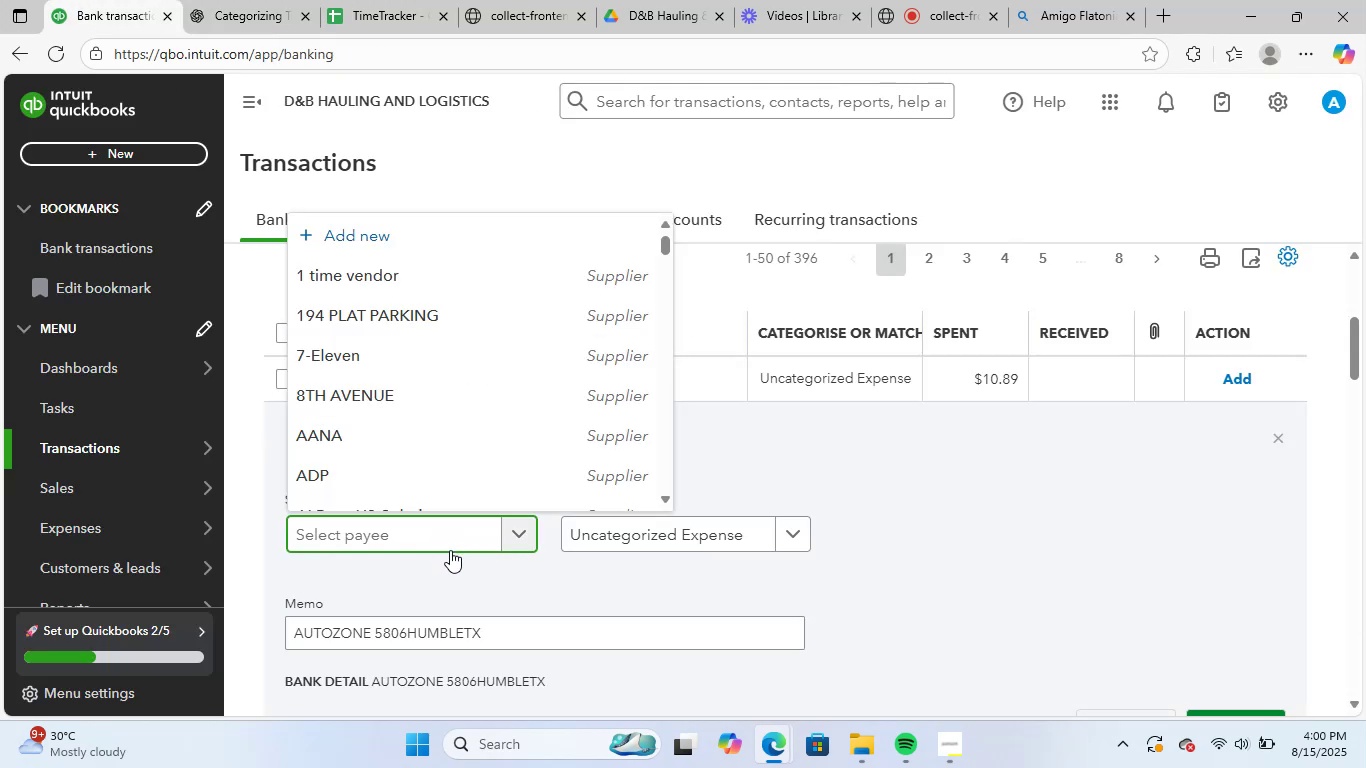 
key(Control+V)
 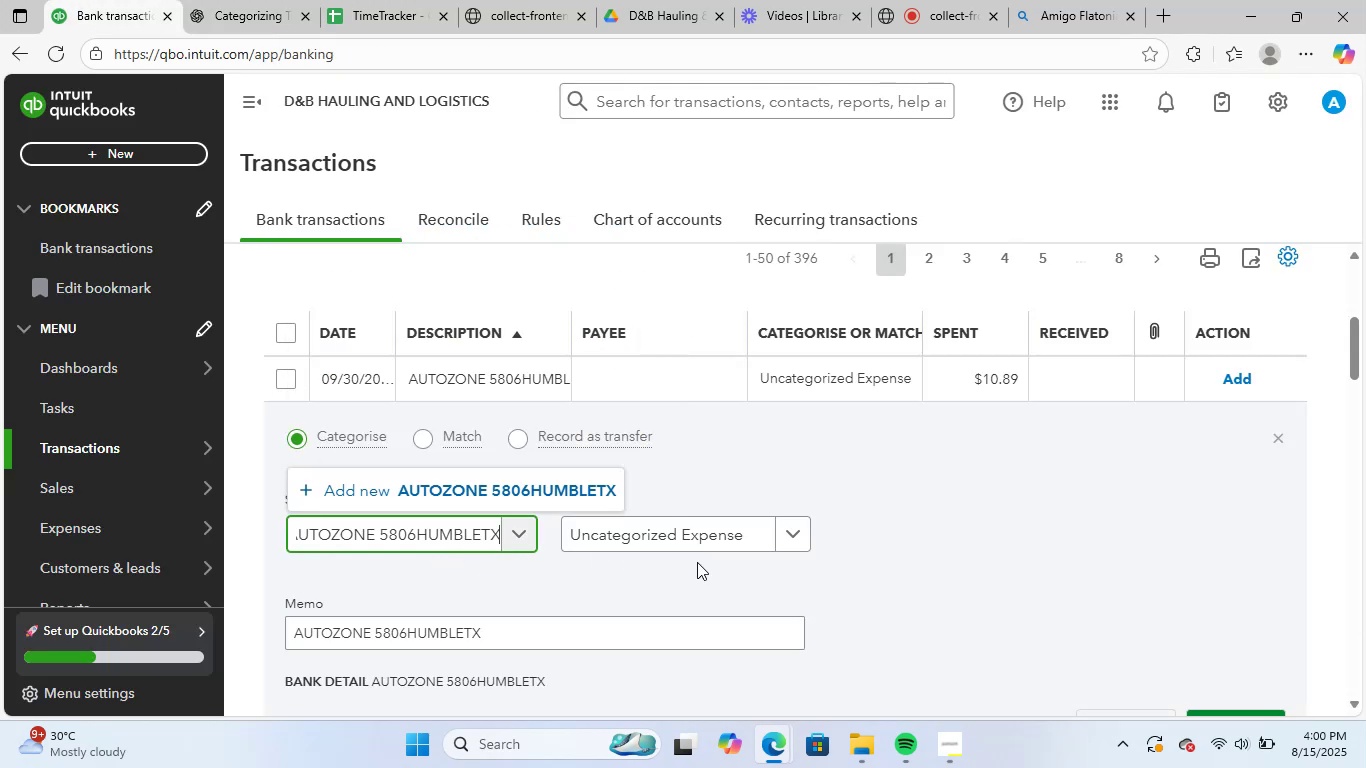 
hold_key(key=Backspace, duration=0.72)
 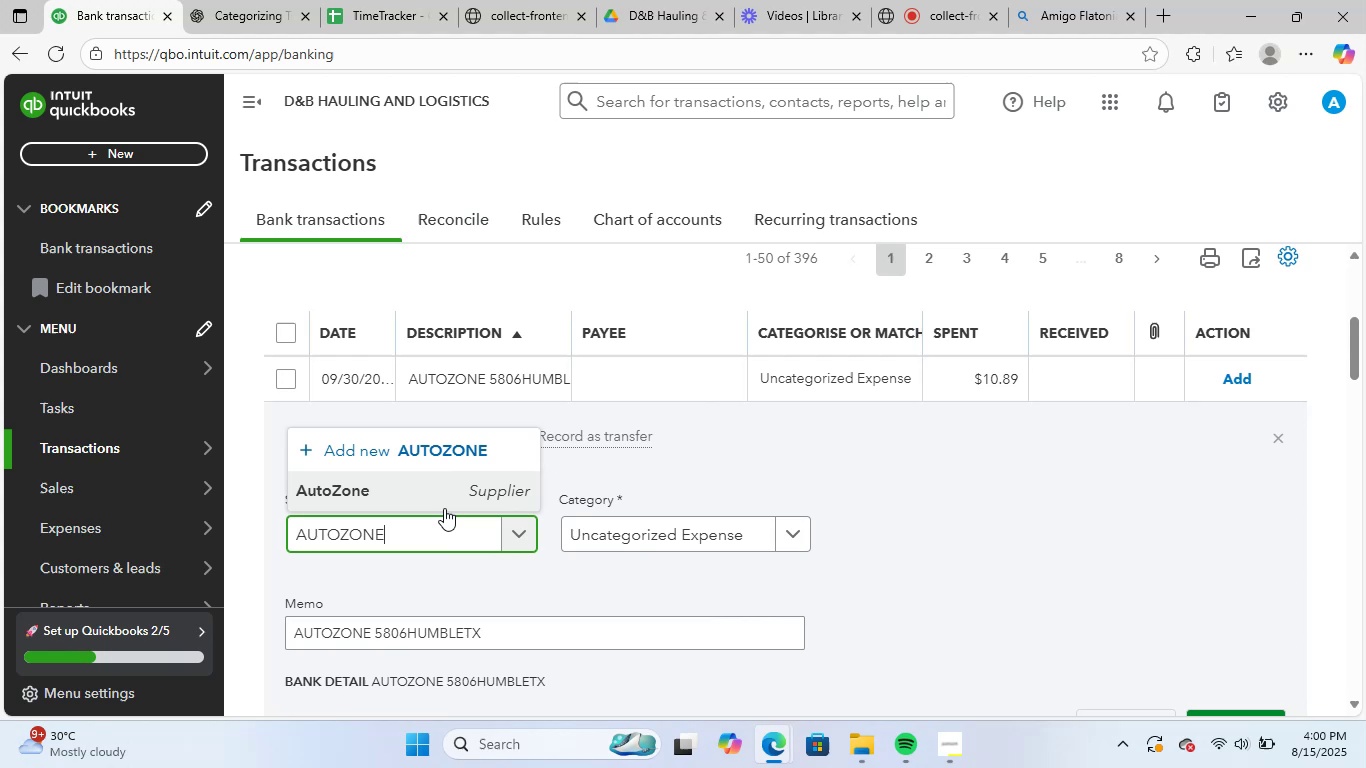 
left_click([438, 500])
 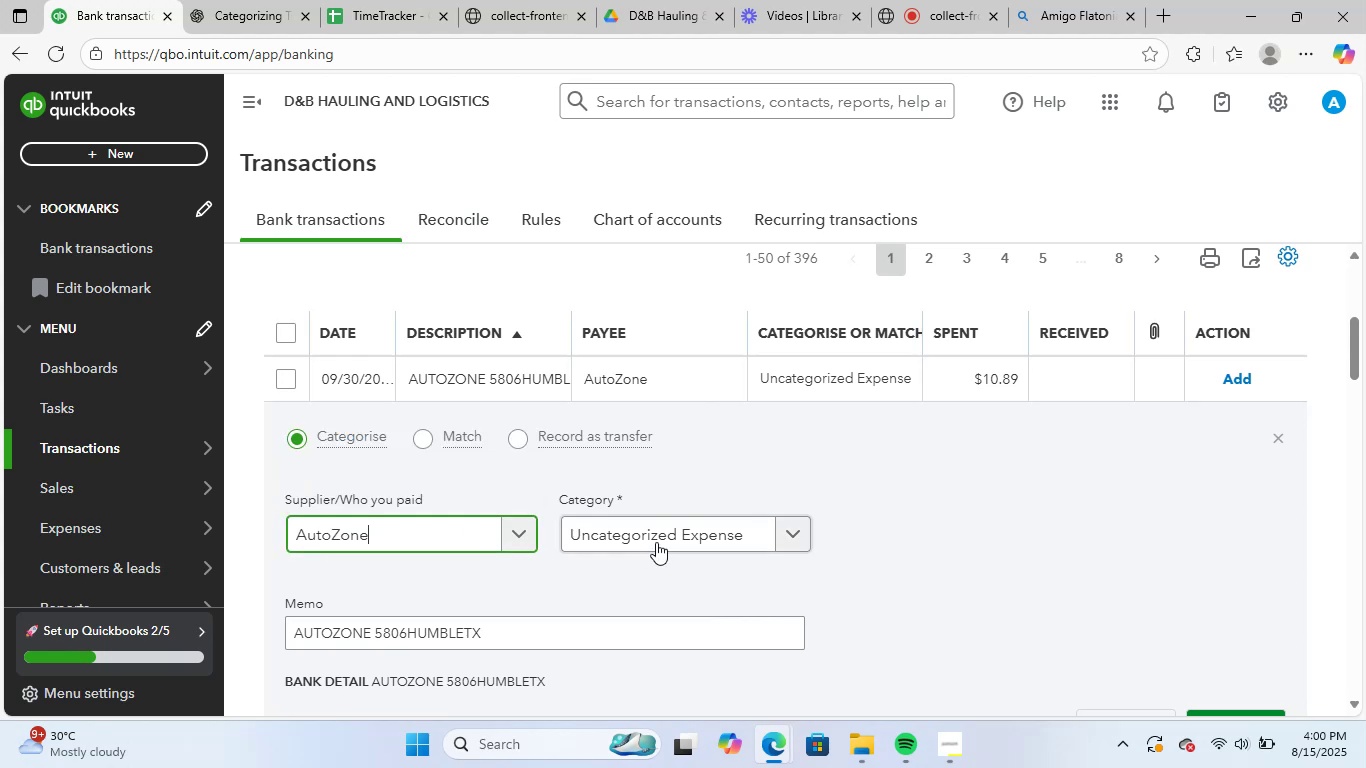 
left_click([663, 535])
 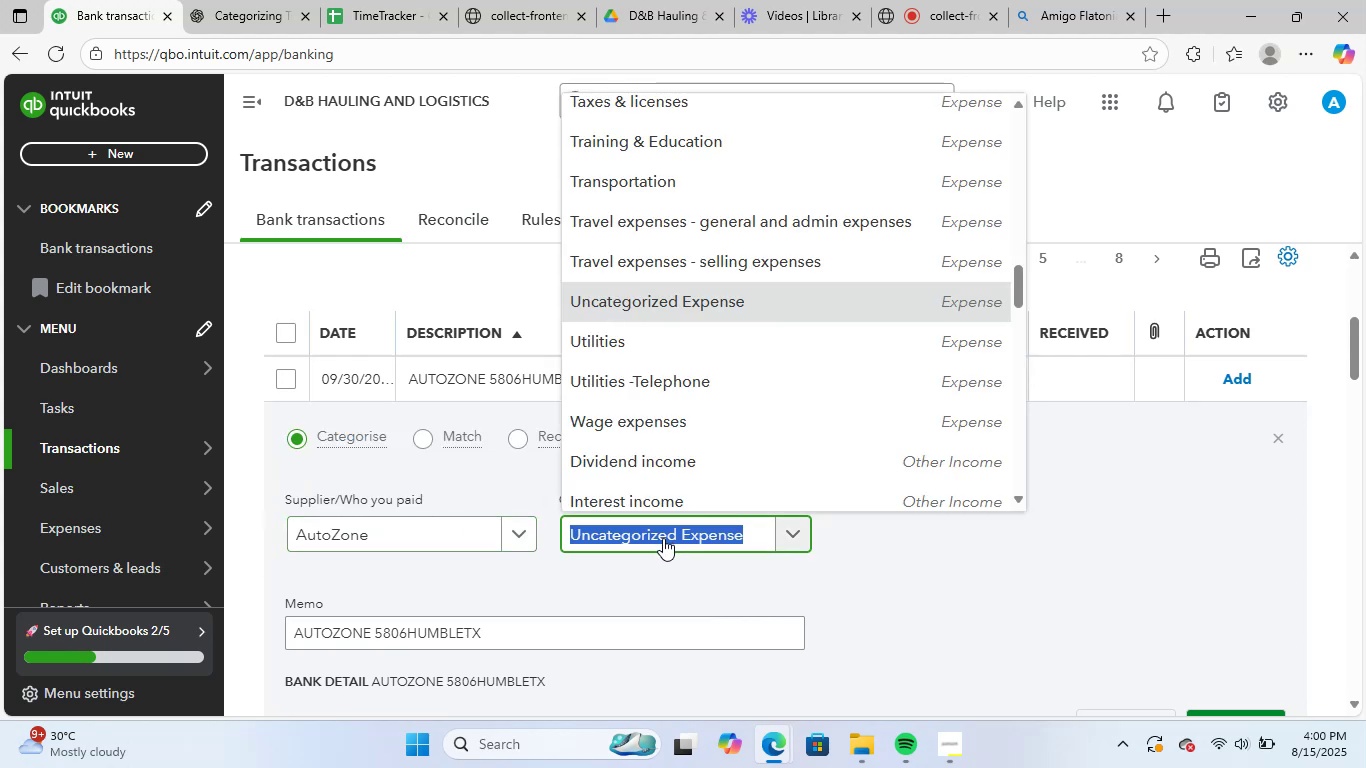 
type(re[)
key(Backspace)
type(o)
key(Backspace)
type(p)
 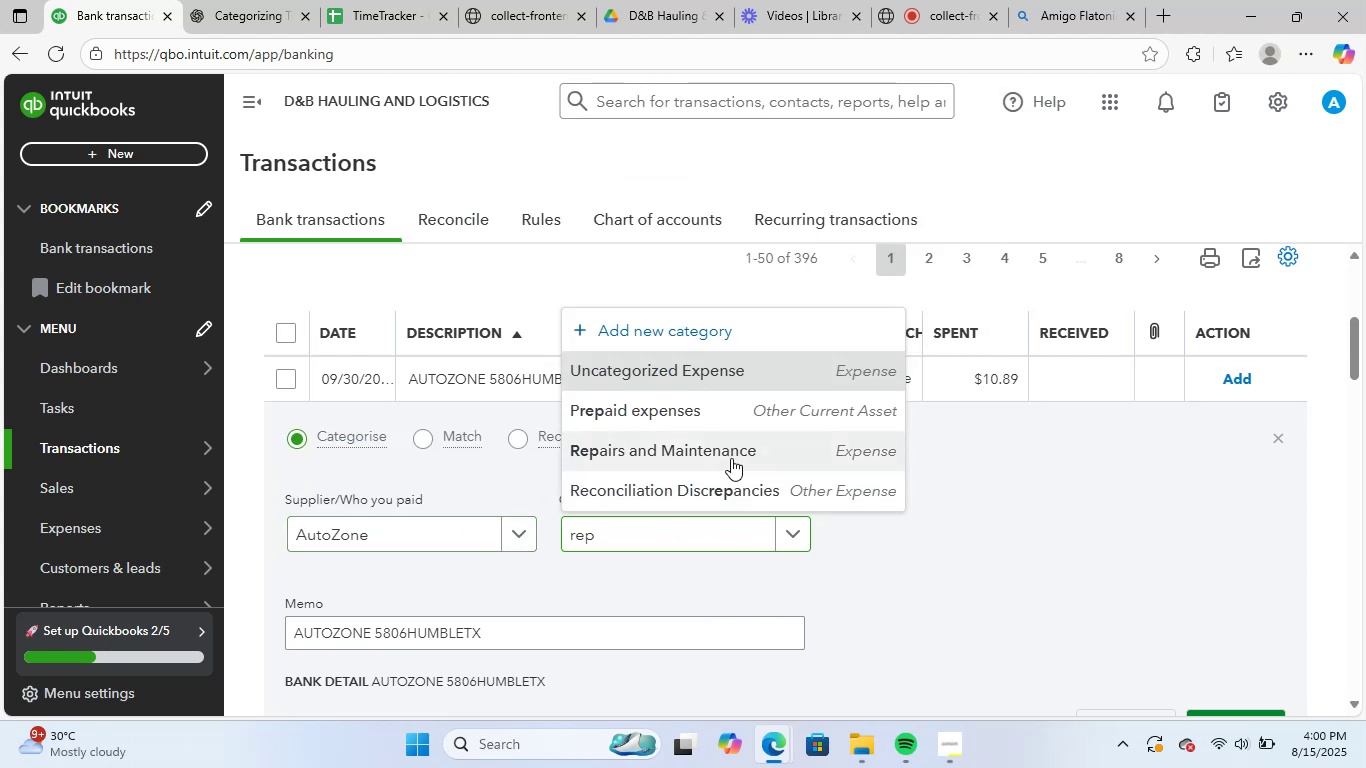 
scroll: coordinate [765, 450], scroll_direction: down, amount: 2.0
 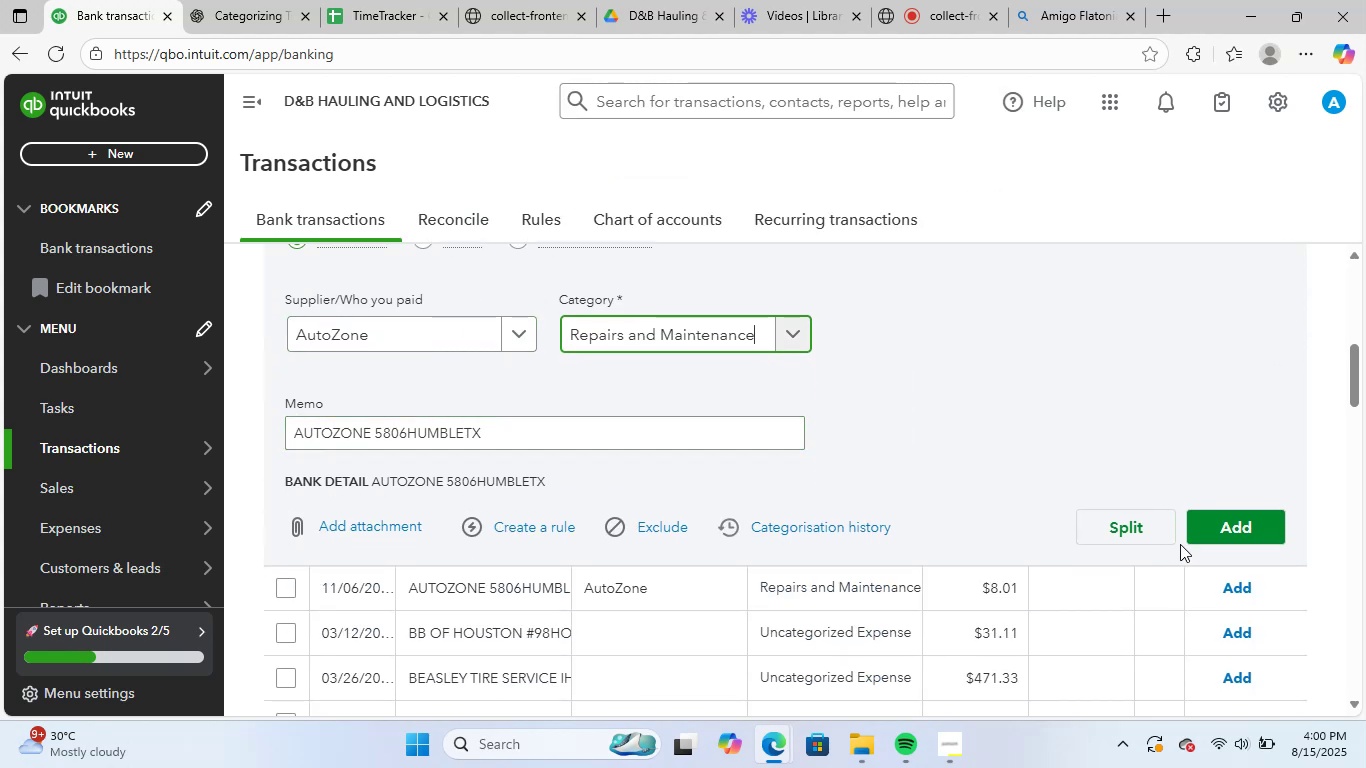 
left_click([1209, 535])
 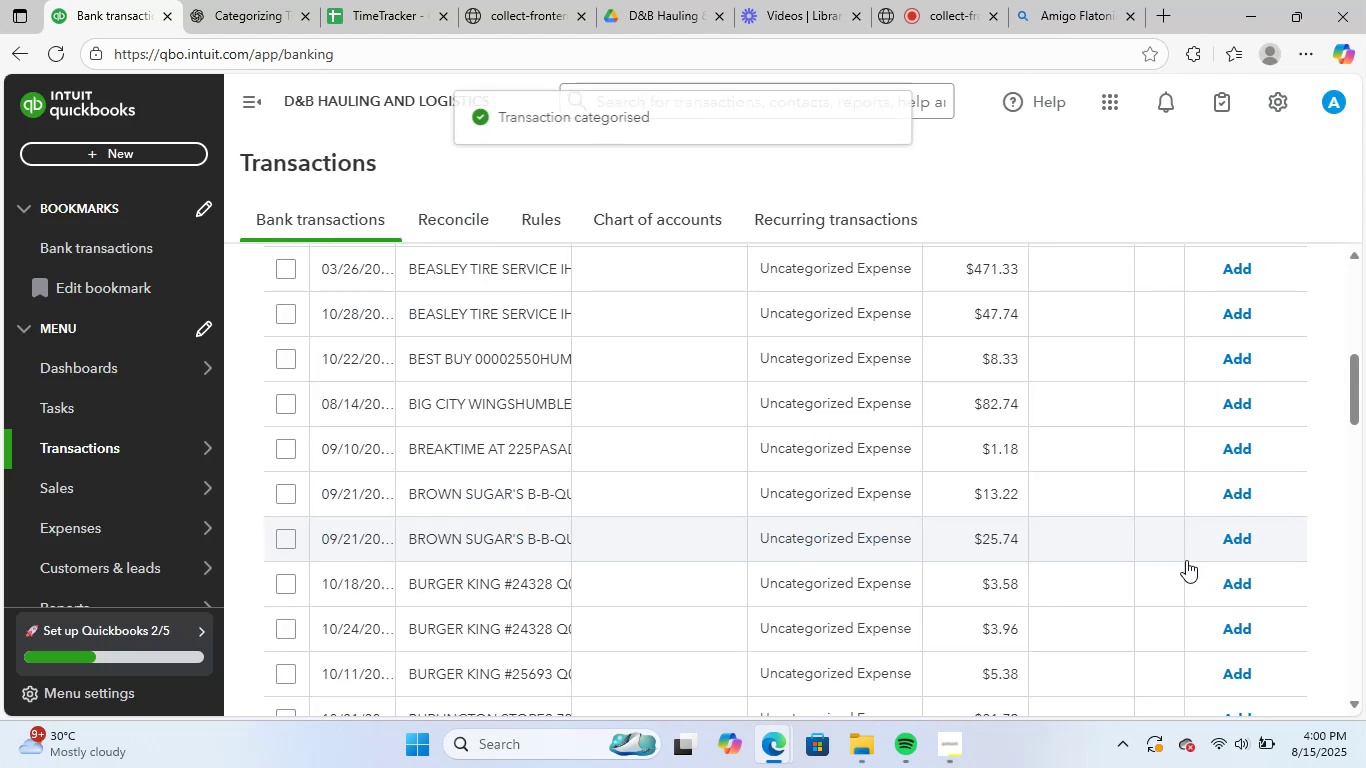 
scroll: coordinate [565, 398], scroll_direction: up, amount: 2.0
 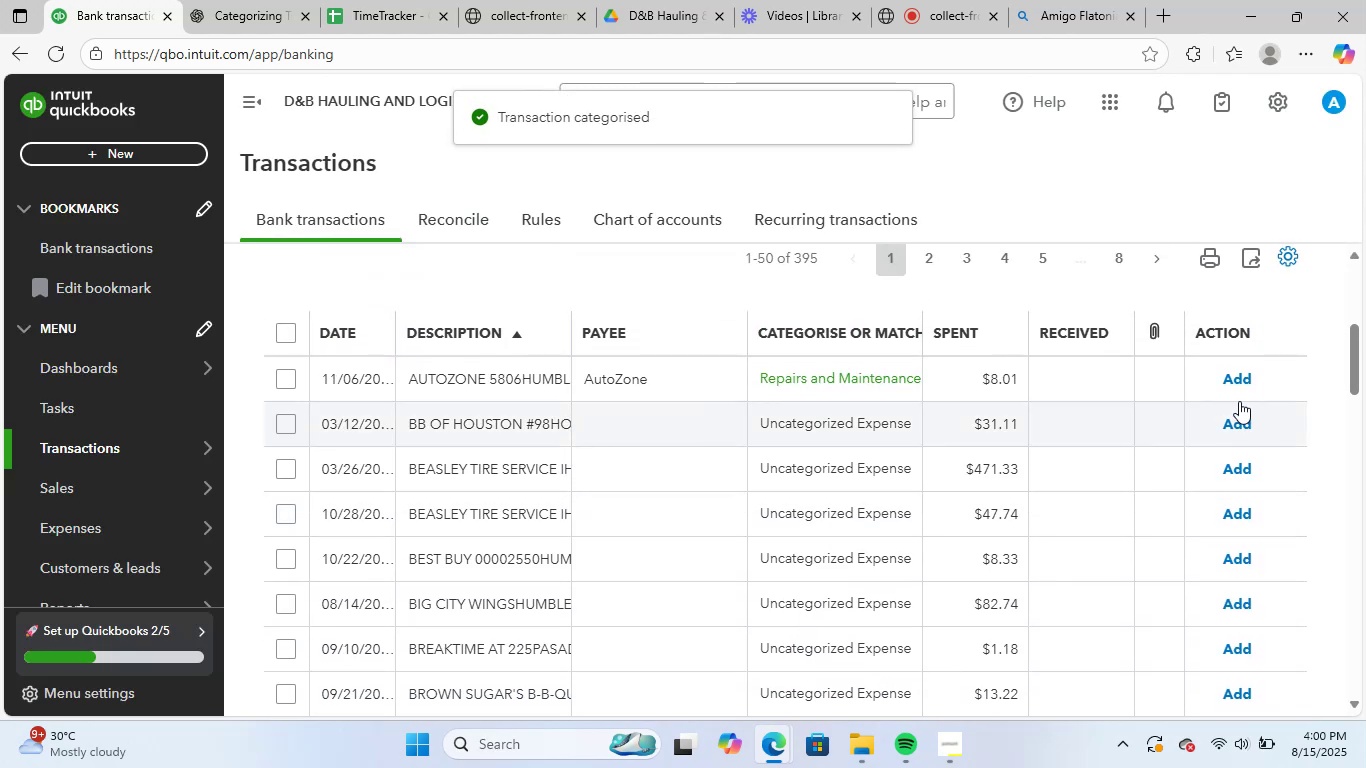 
left_click([1230, 373])
 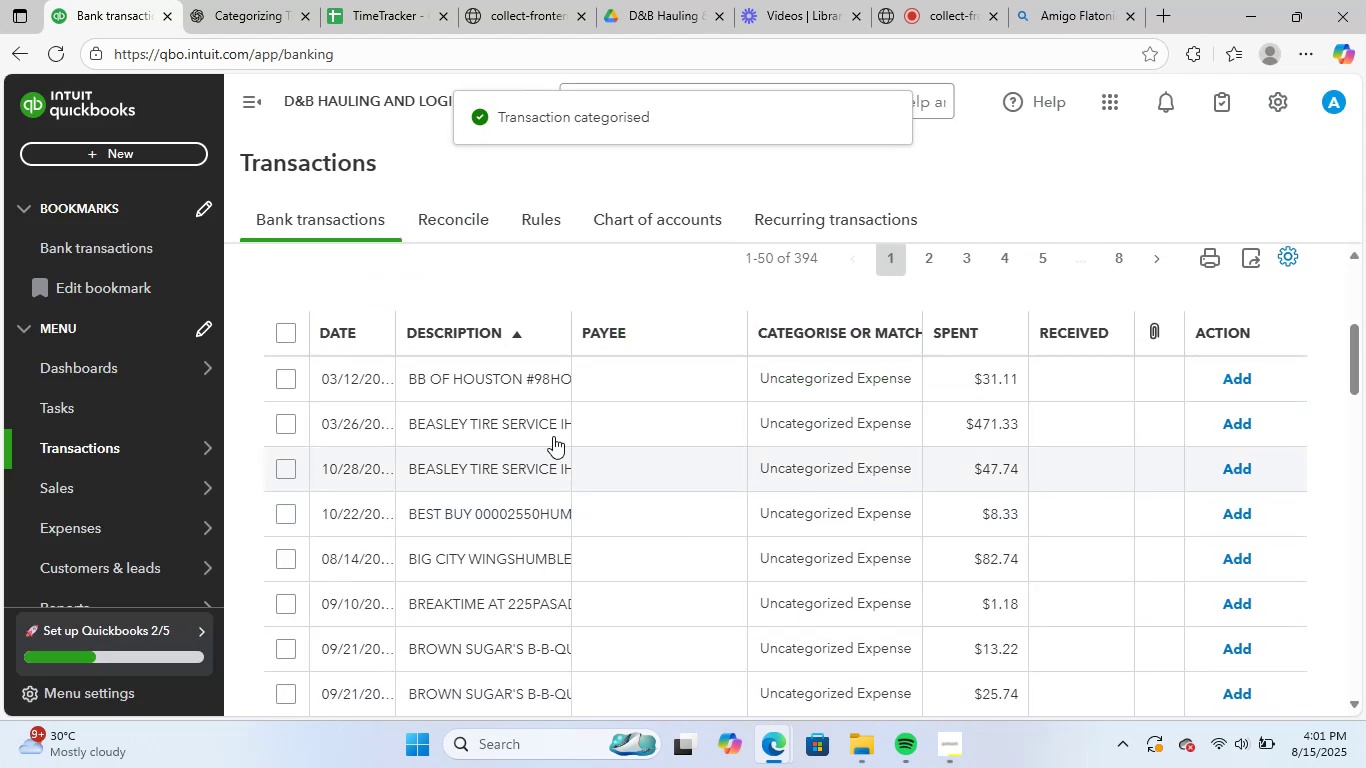 
left_click([526, 394])
 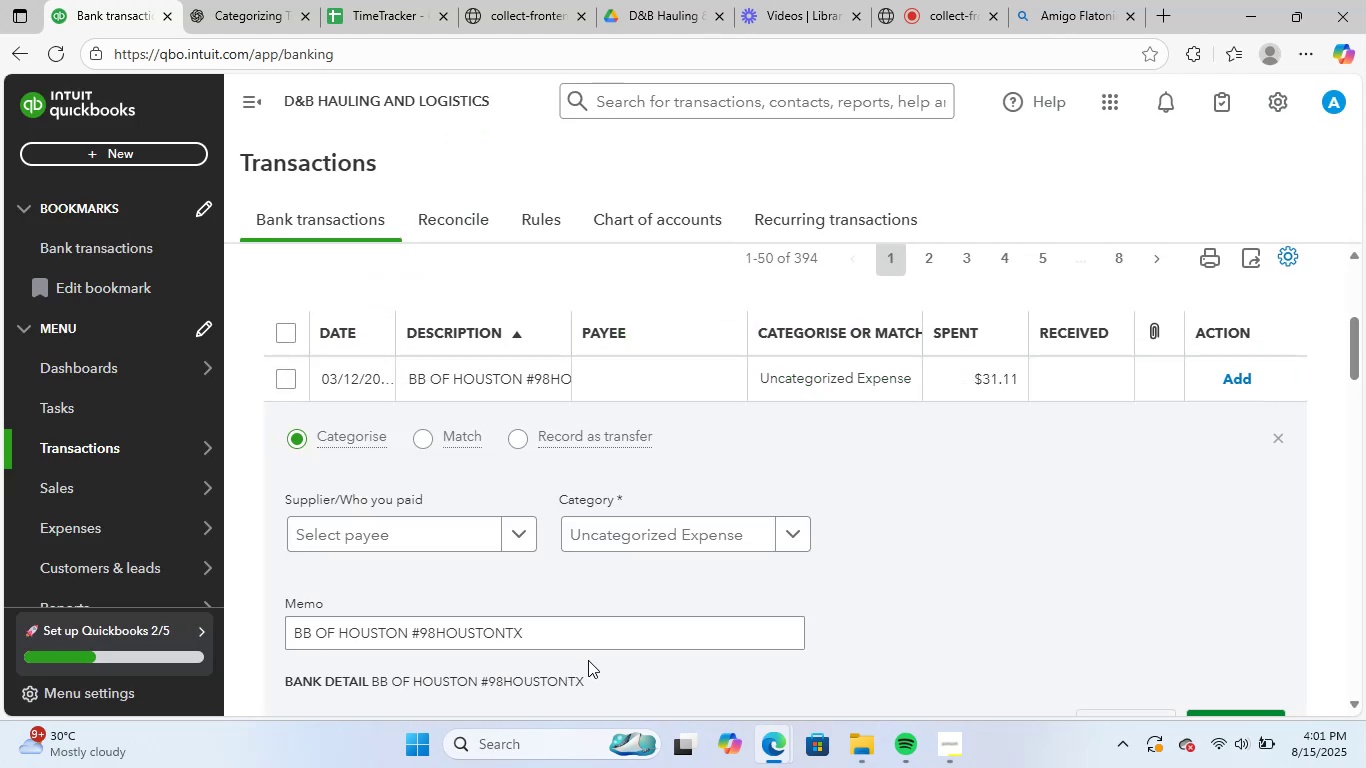 
left_click_drag(start_coordinate=[614, 636], to_coordinate=[283, 620])
 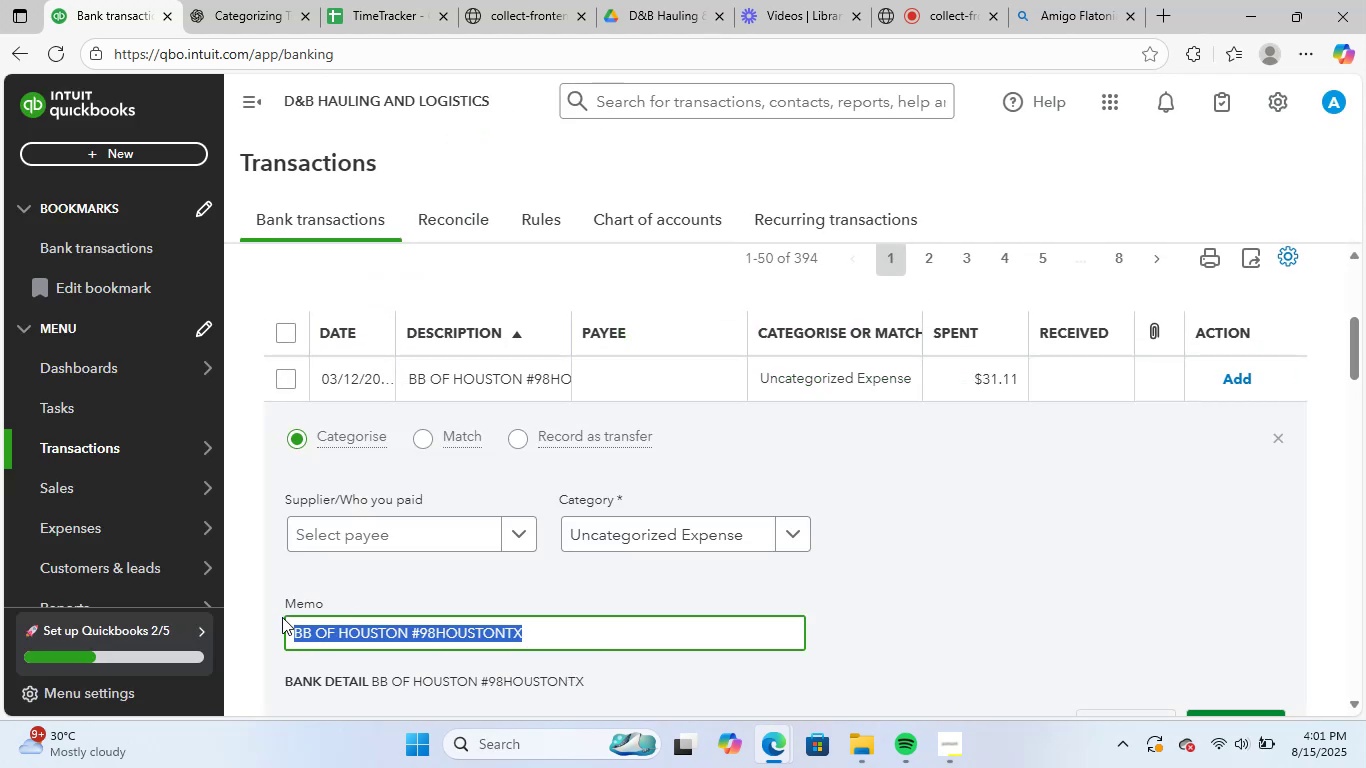 
key(Control+ControlLeft)
 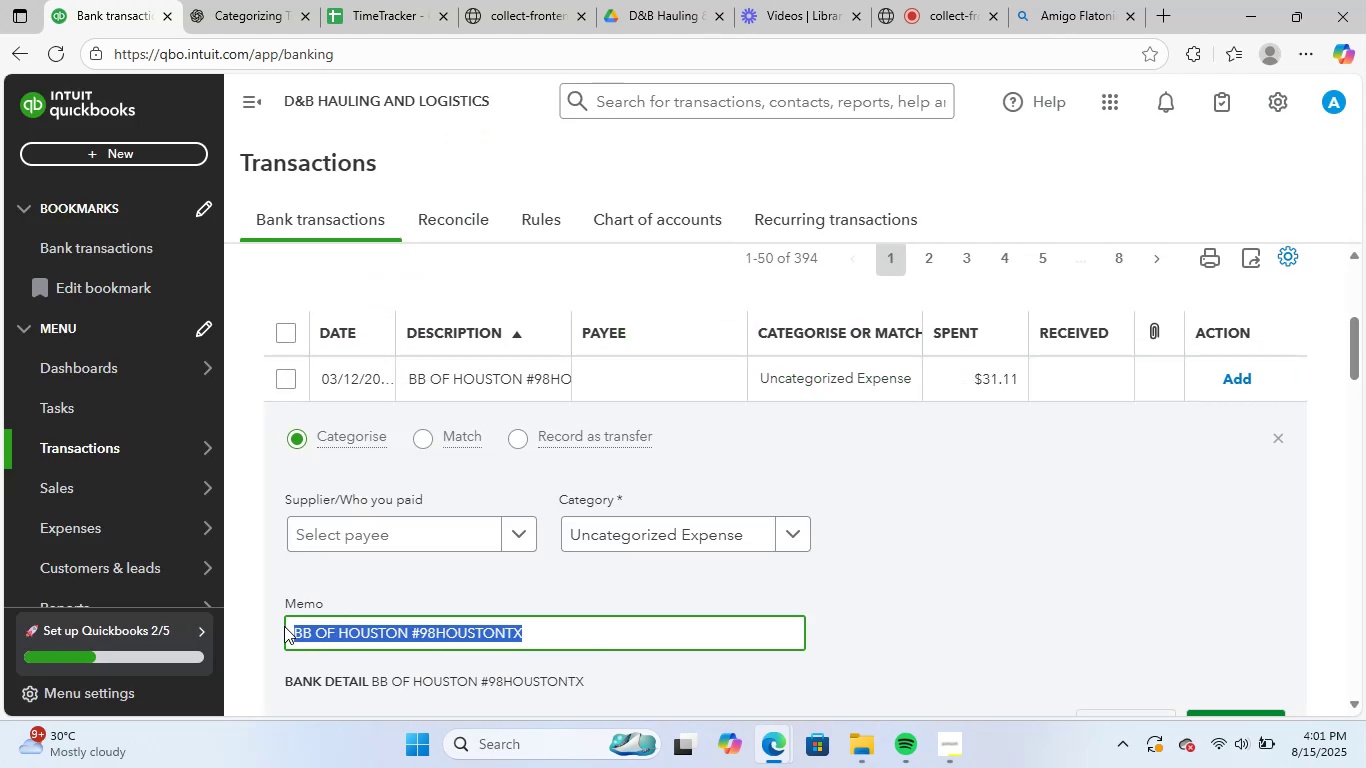 
key(Control+C)
 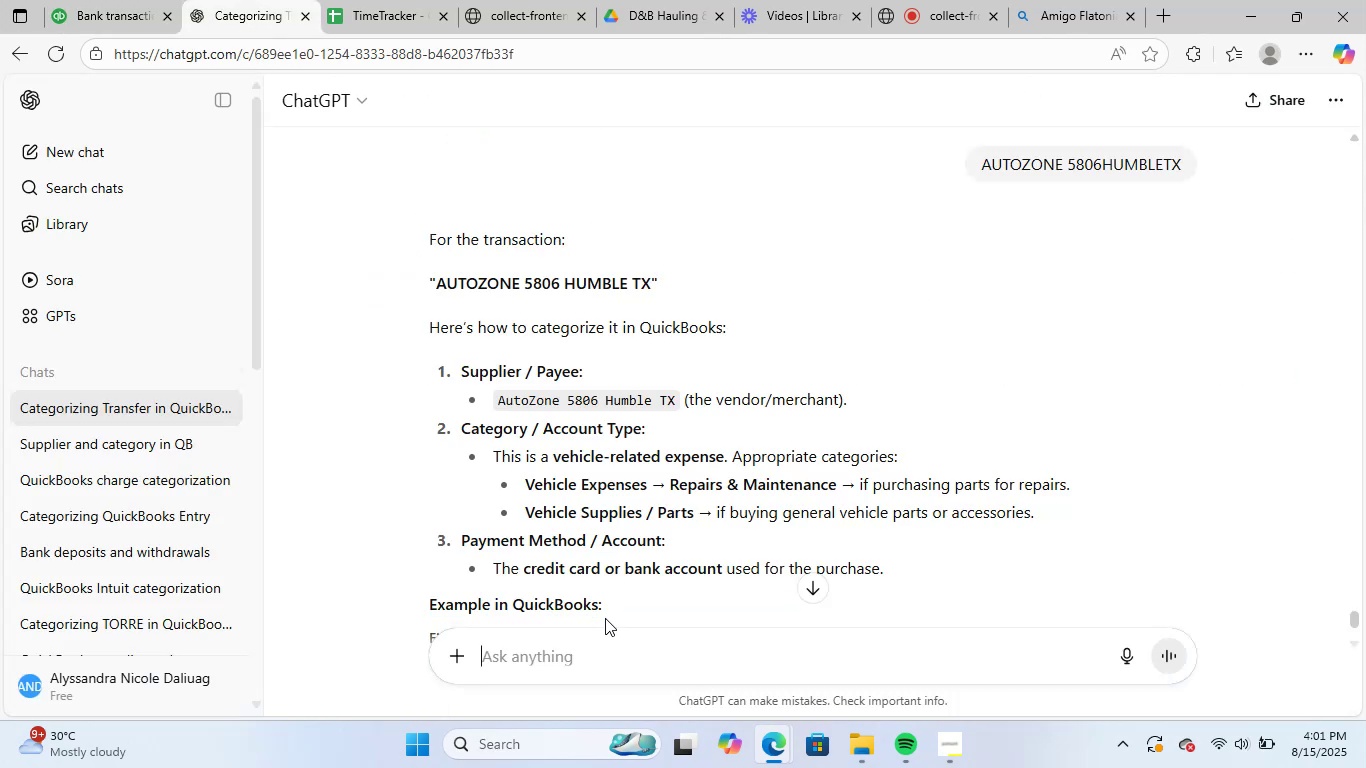 
key(Control+ControlLeft)
 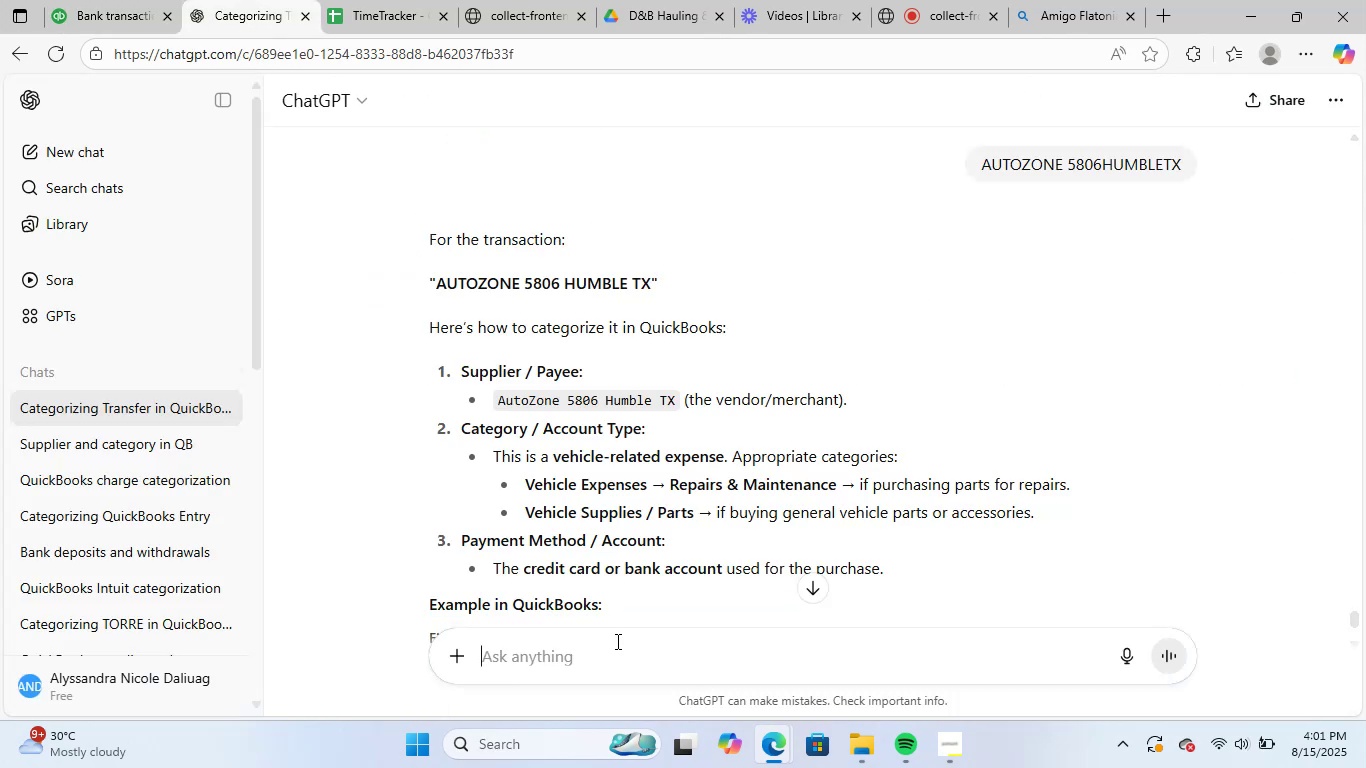 
key(Control+V)
 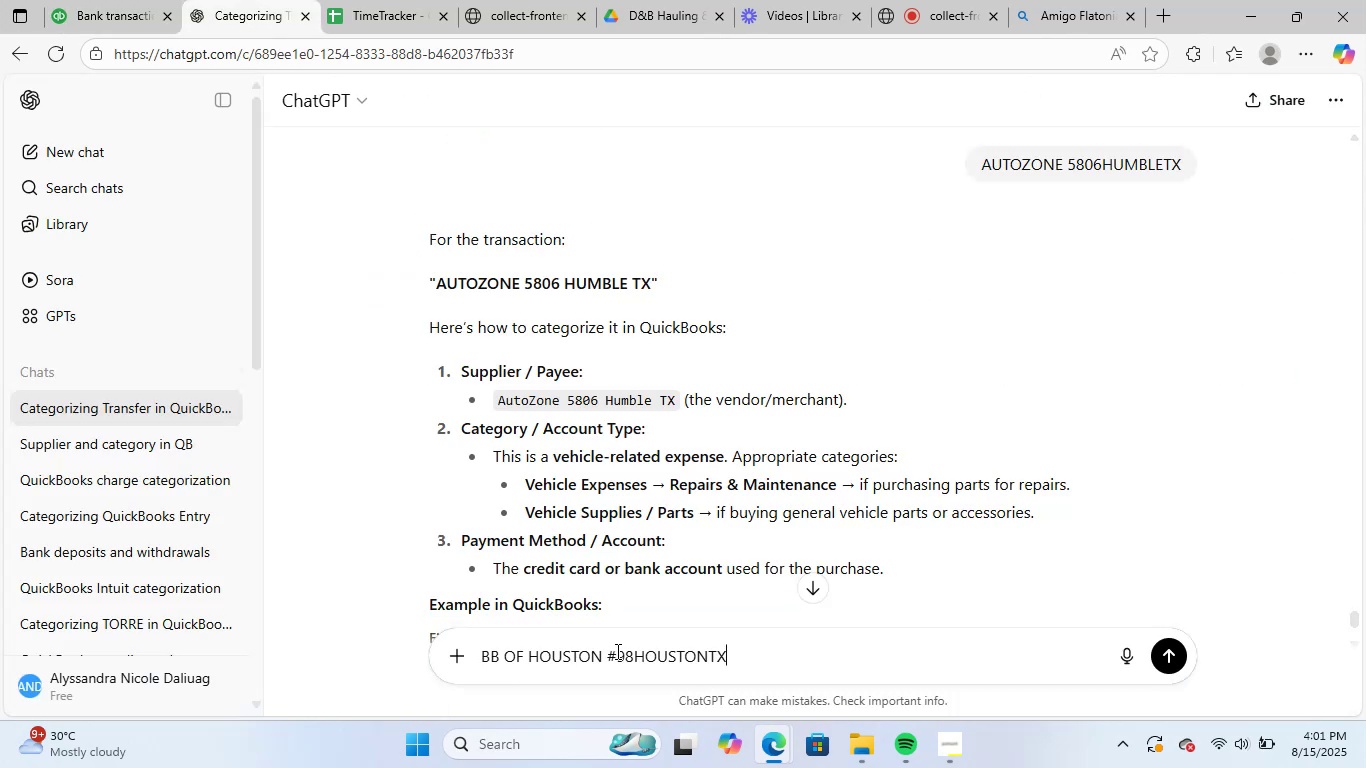 
key(NumpadEnter)
 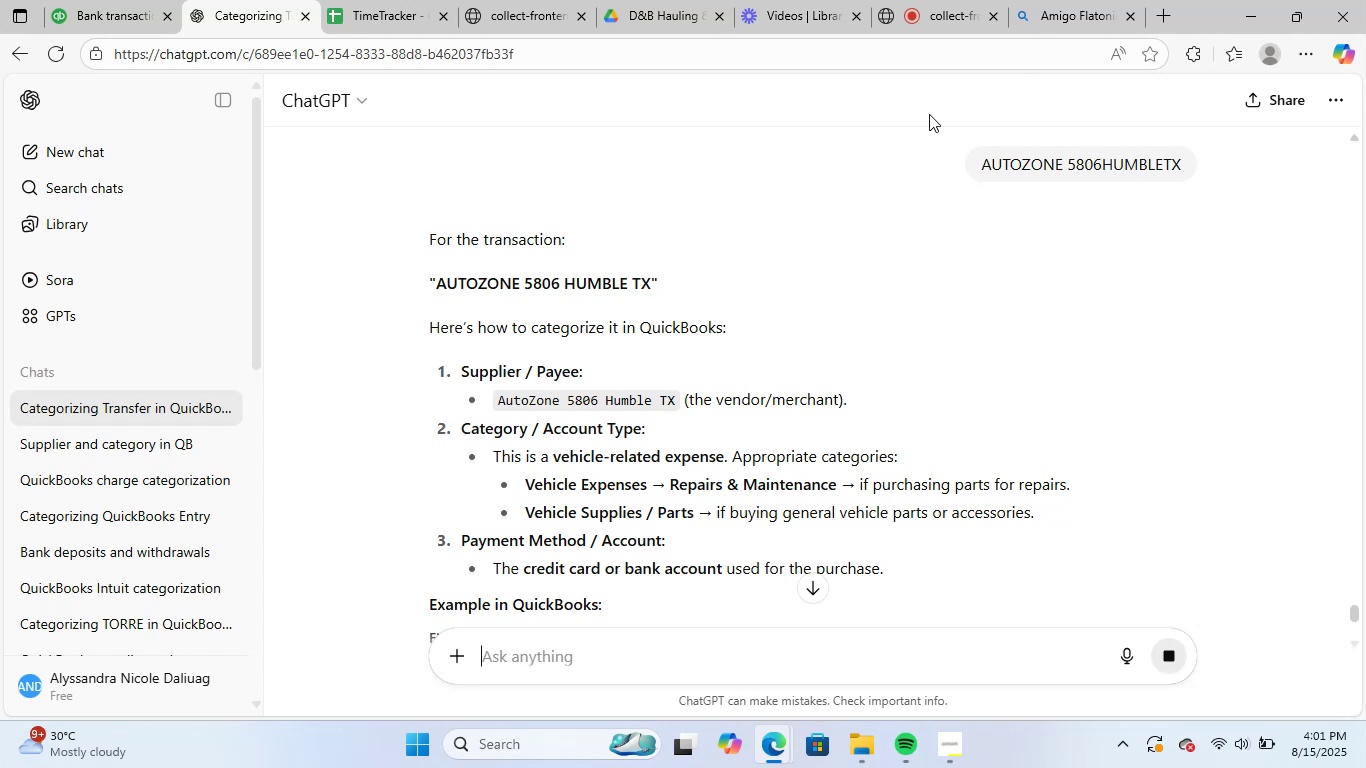 
left_click([951, 1])
 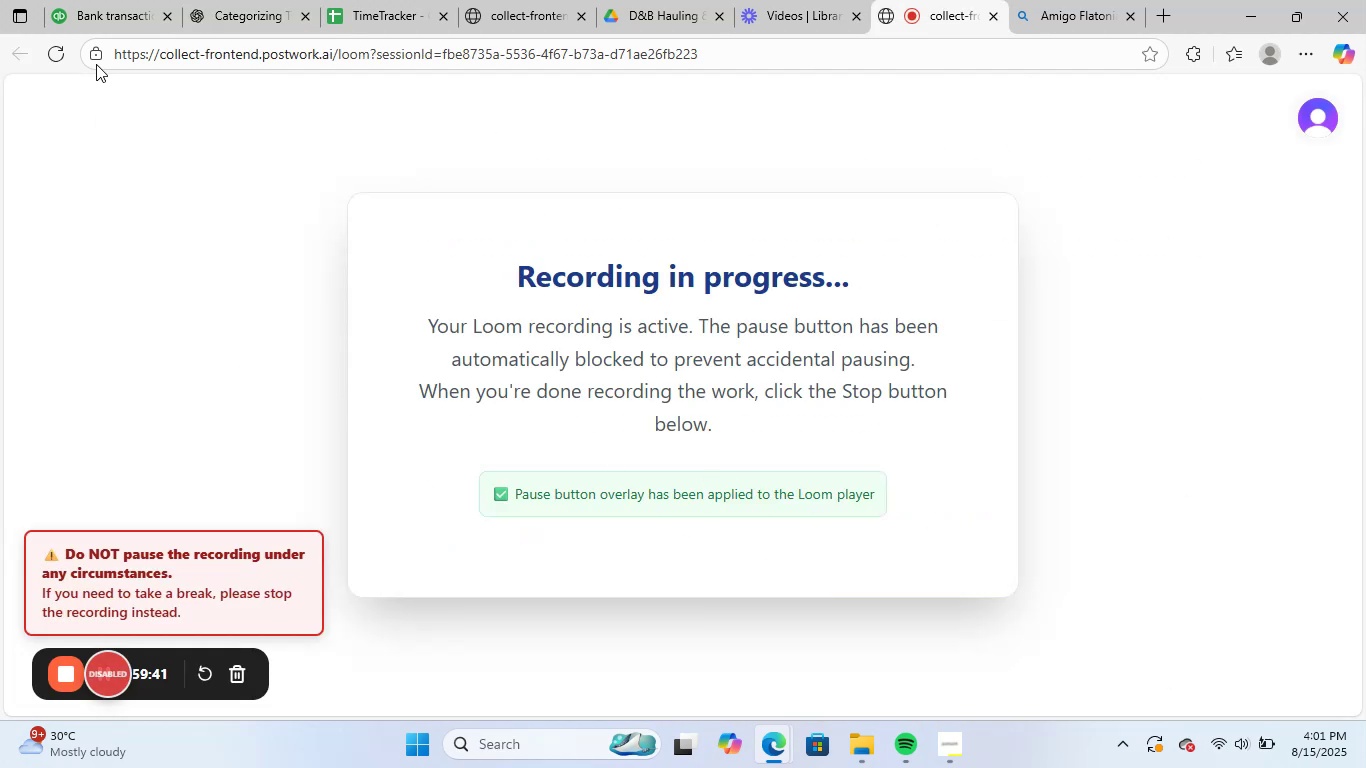 
left_click([108, 0])
 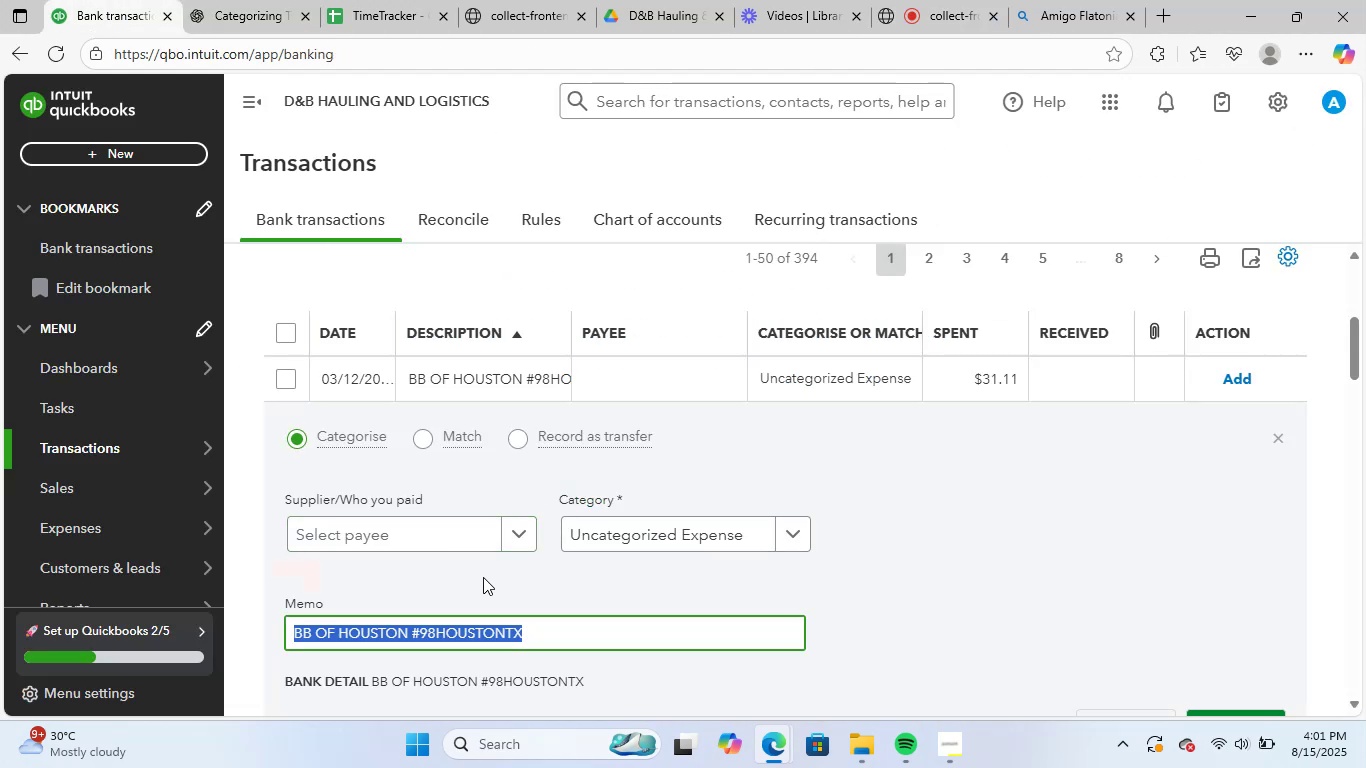 
left_click([260, 0])
 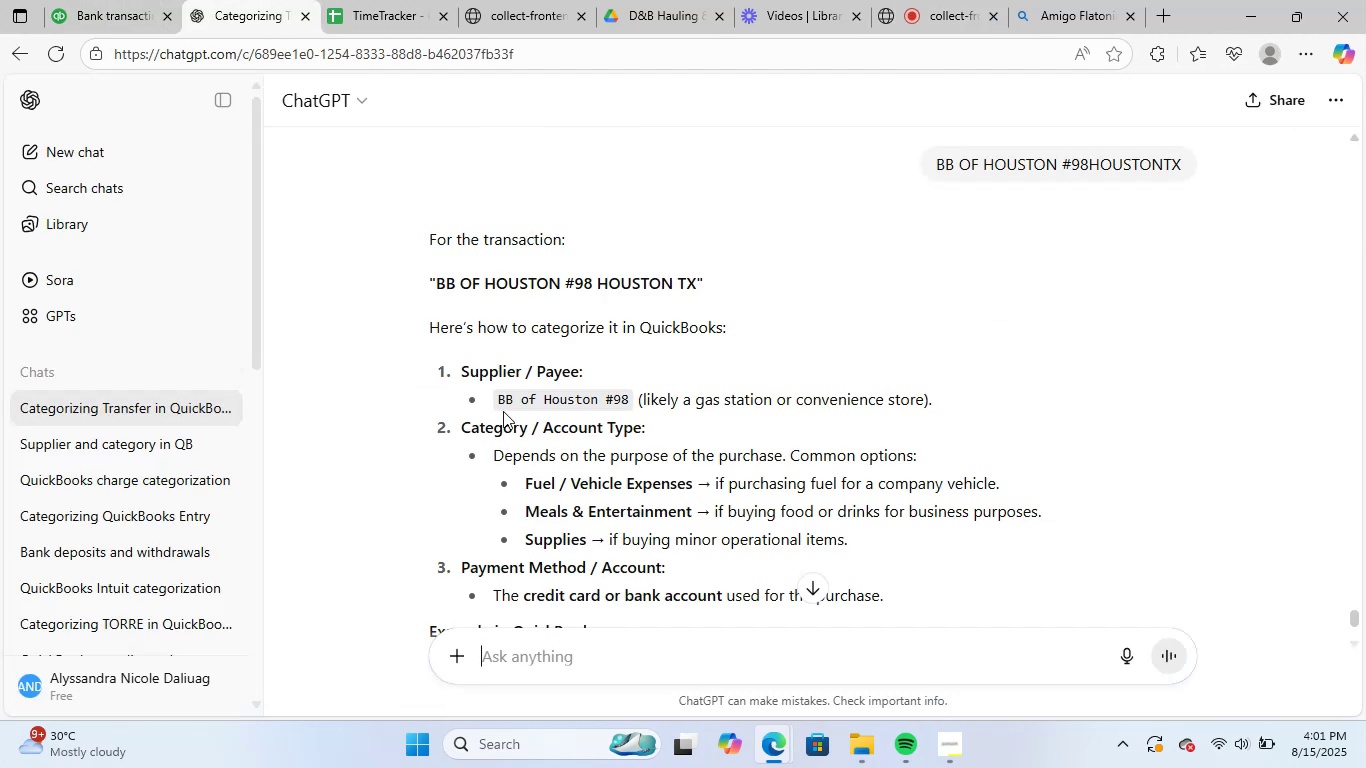 
left_click_drag(start_coordinate=[499, 401], to_coordinate=[601, 401])
 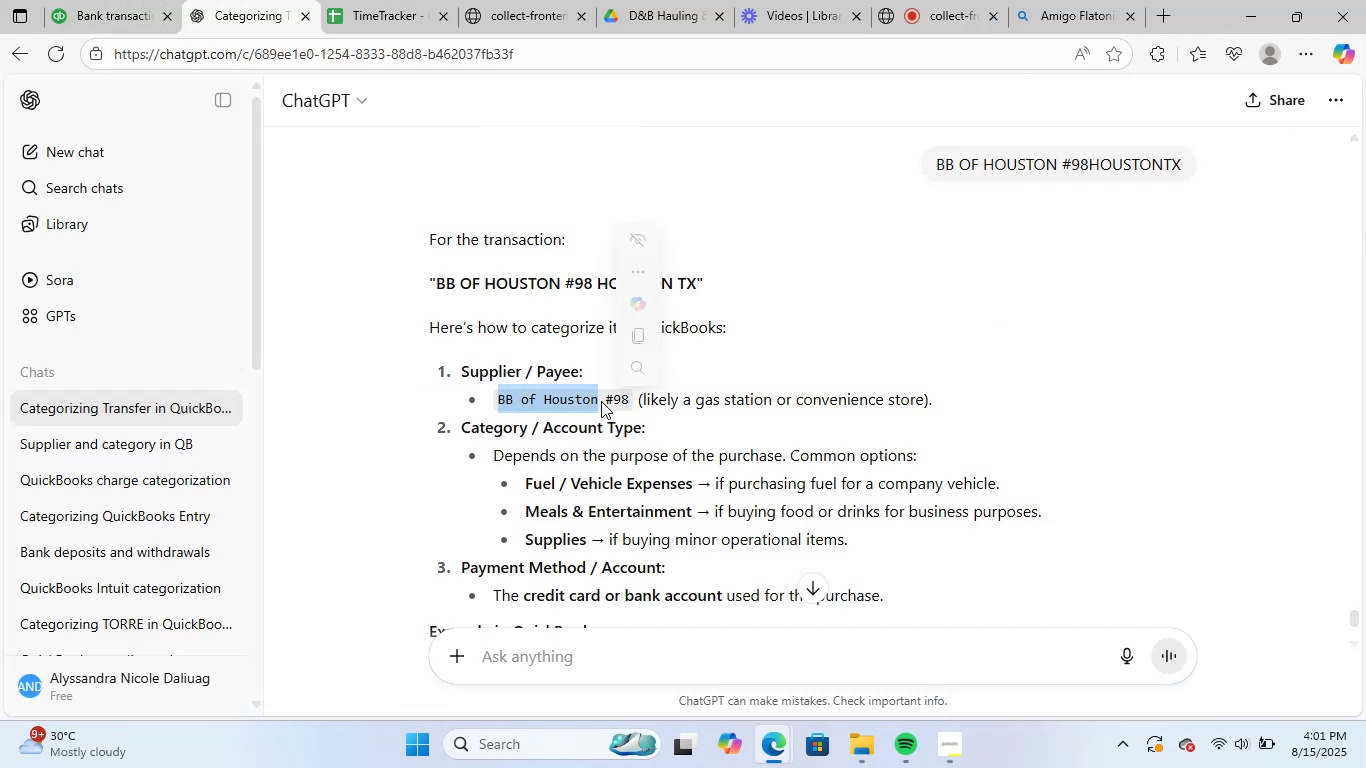 
key(Control+C)
 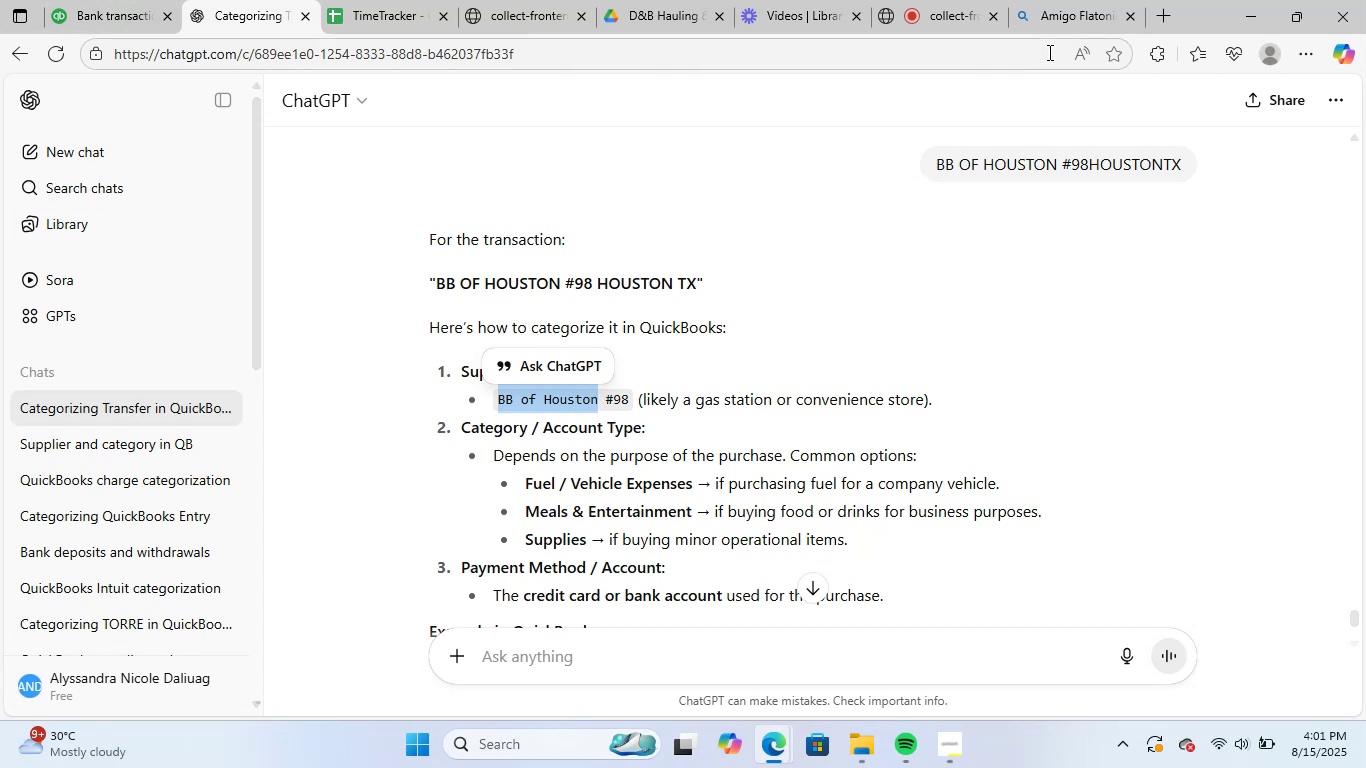 
double_click([899, 56])
 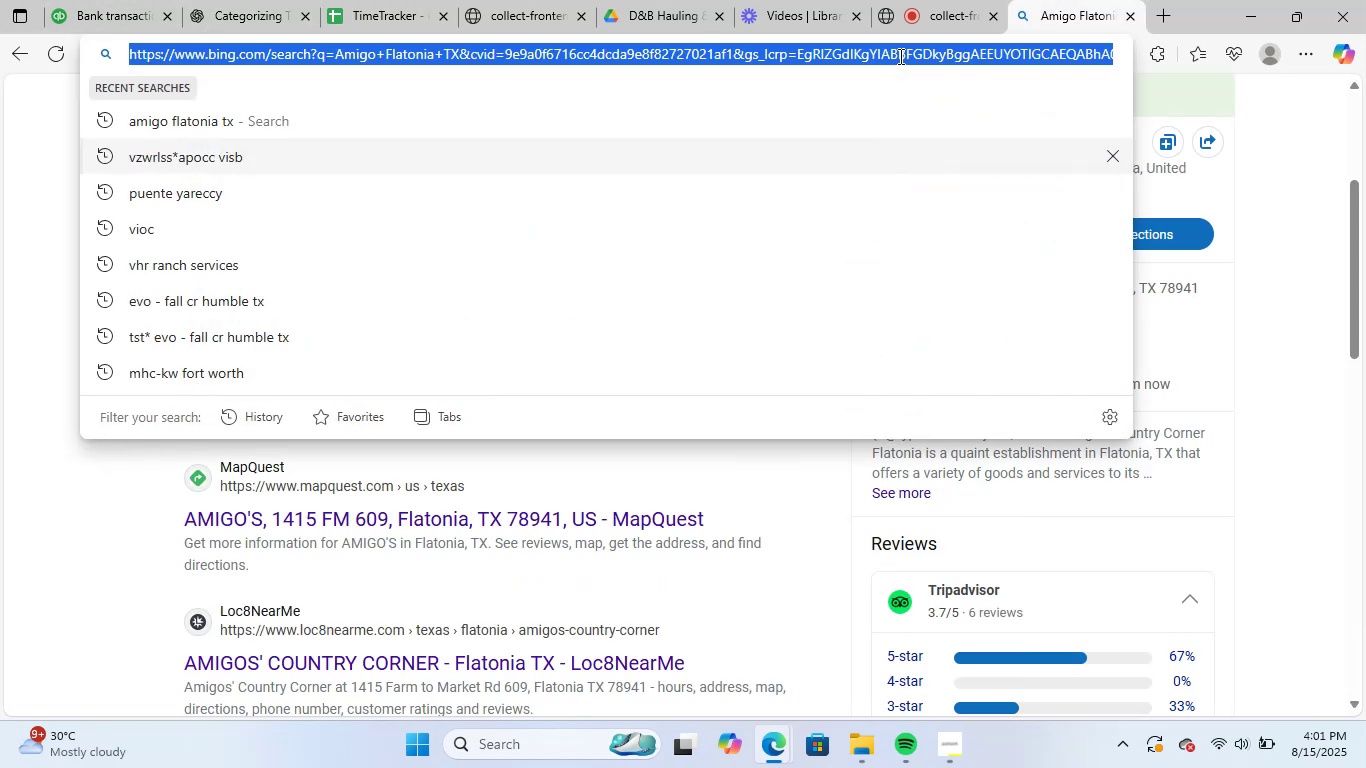 
key(Control+ControlLeft)
 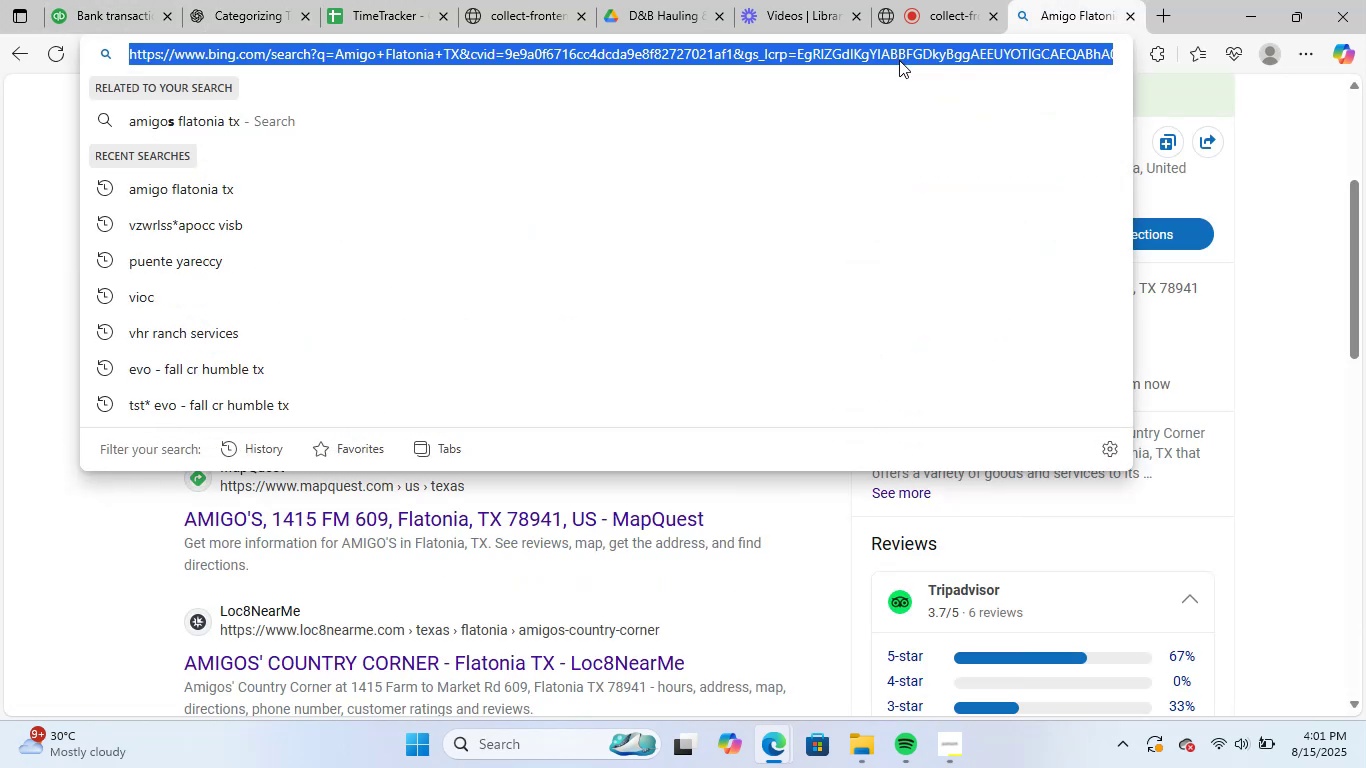 
key(Control+V)
 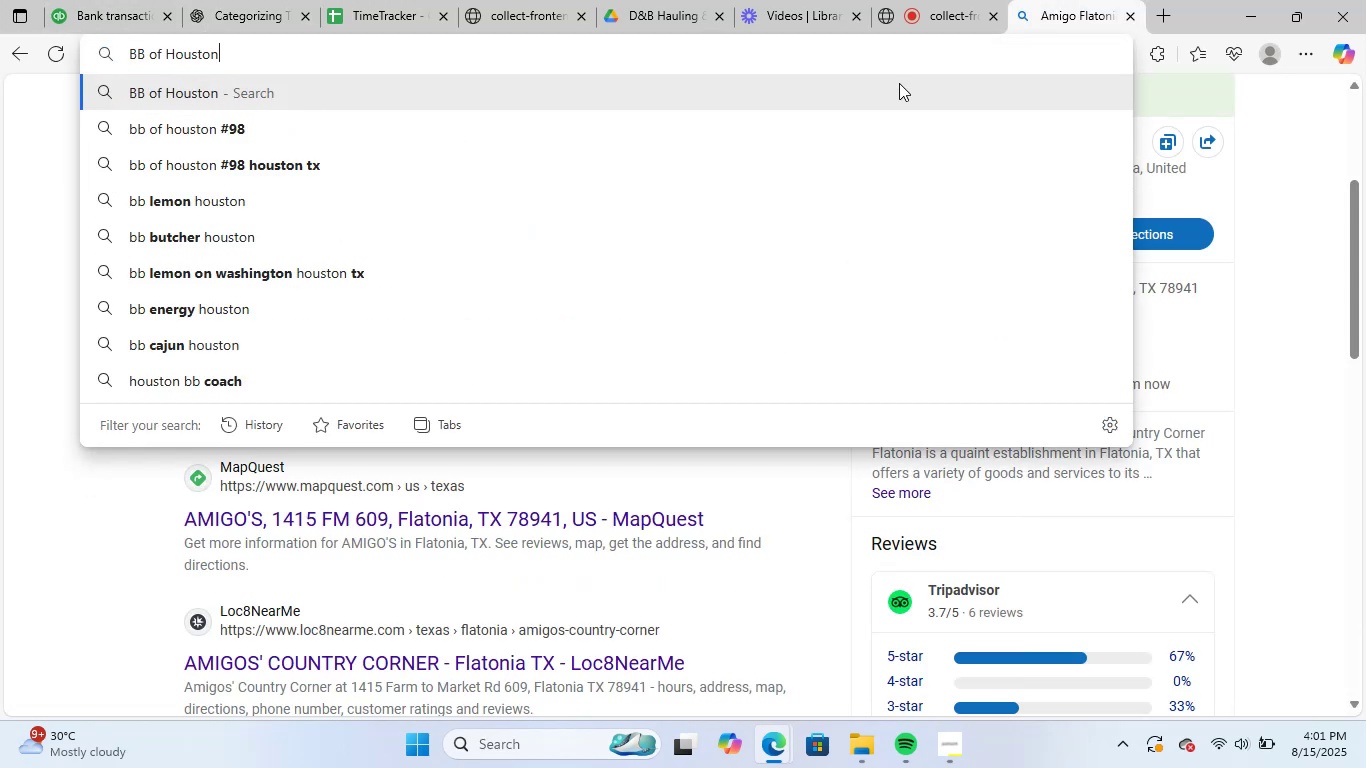 
key(NumpadEnter)
 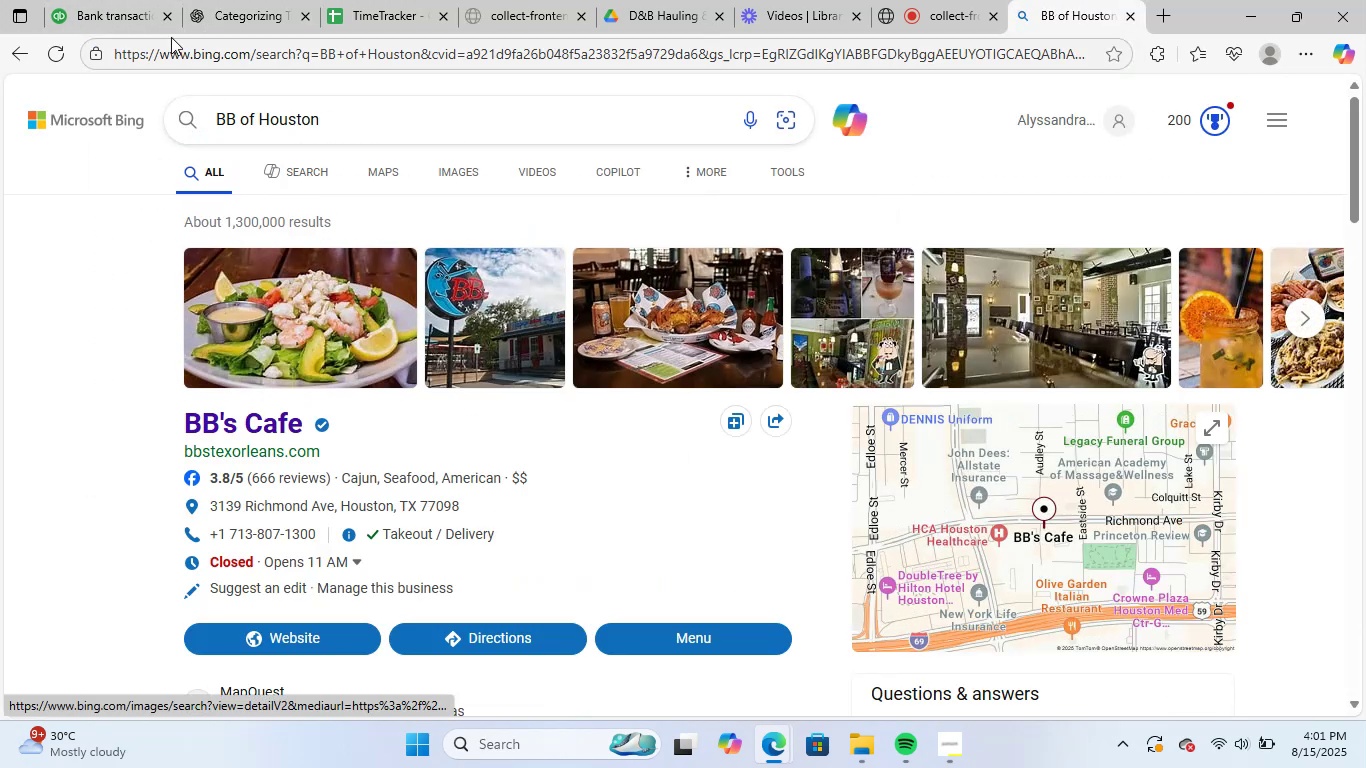 
key(Control+ControlLeft)
 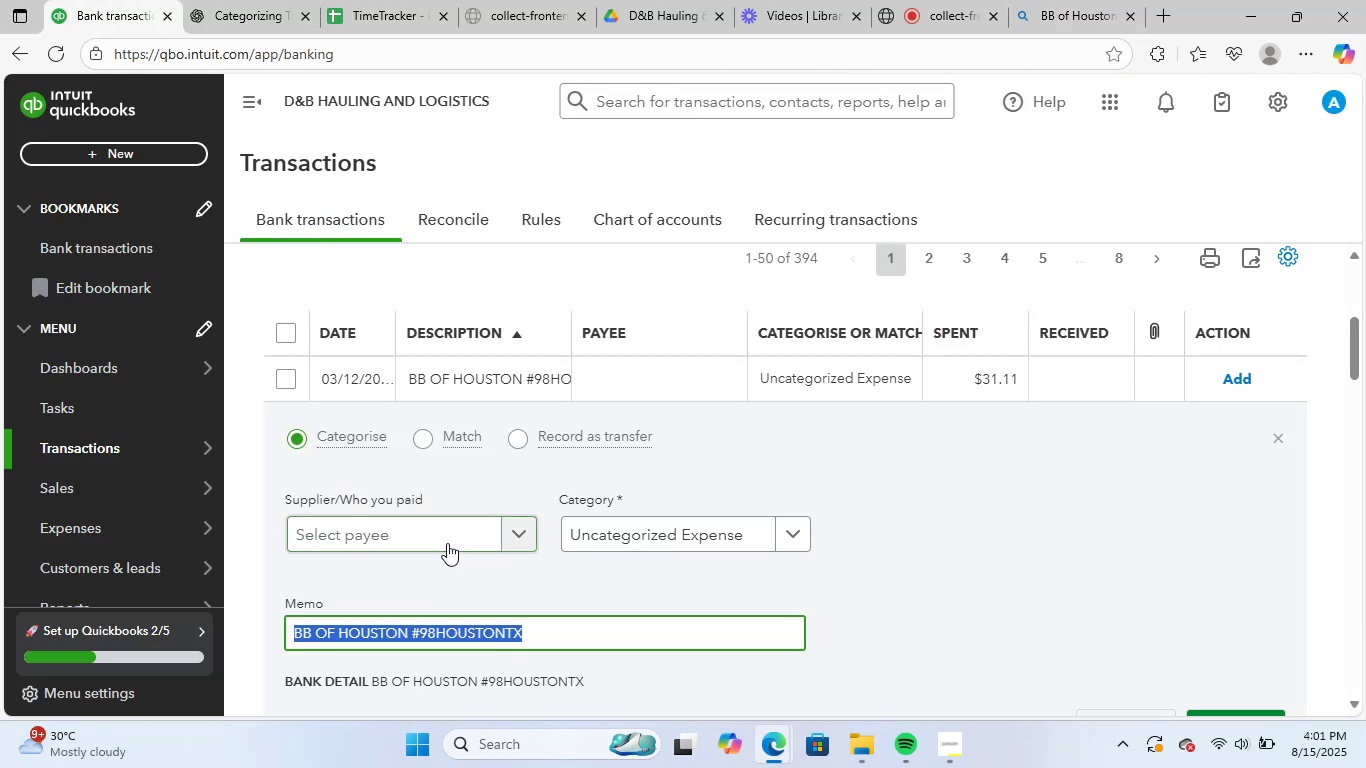 
key(Control+V)
 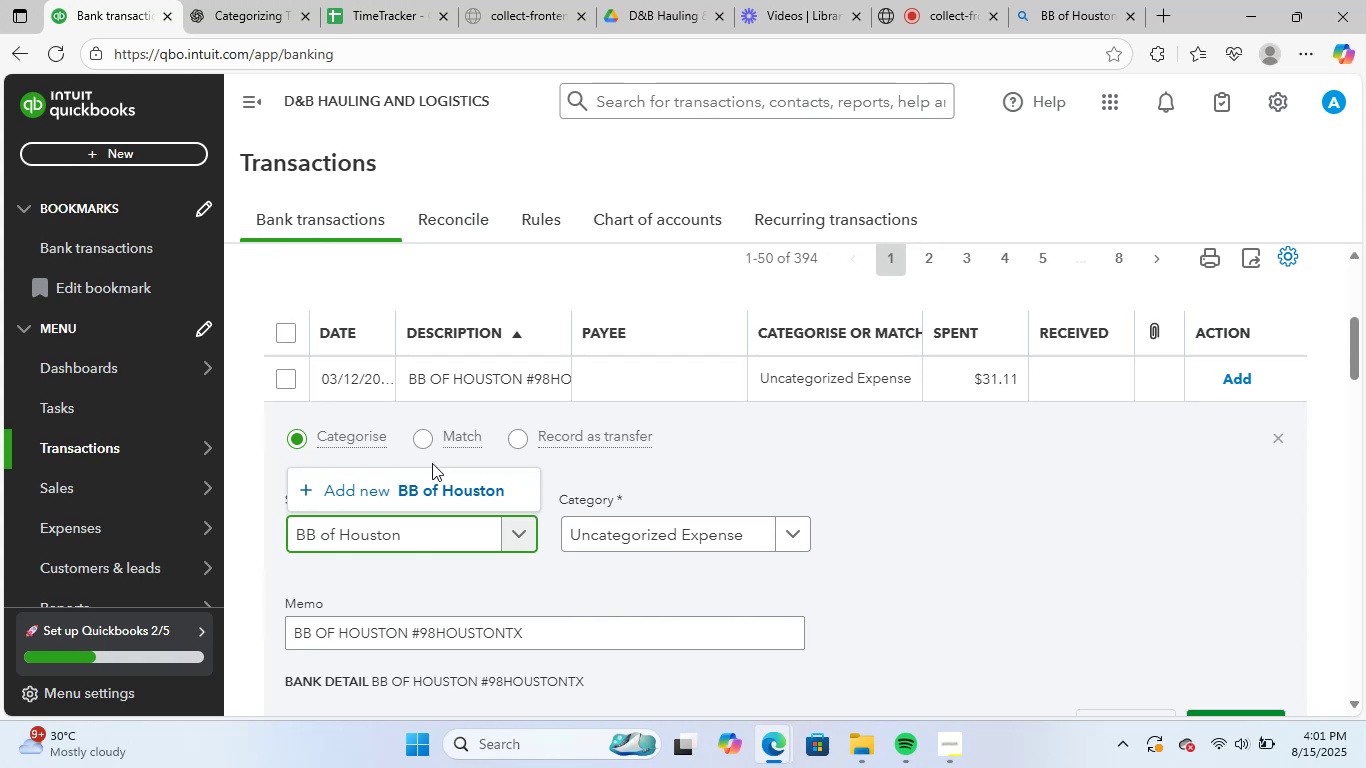 
left_click([440, 486])
 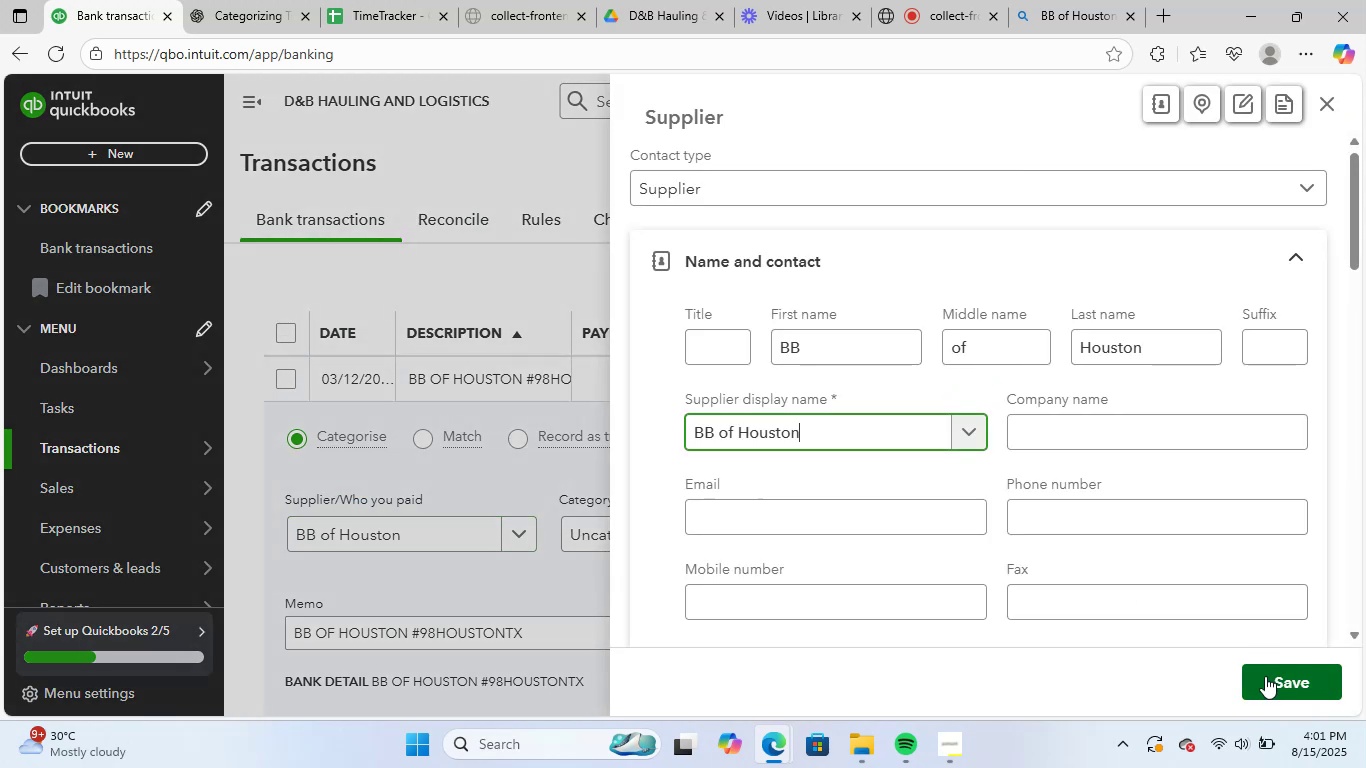 
left_click([1276, 676])
 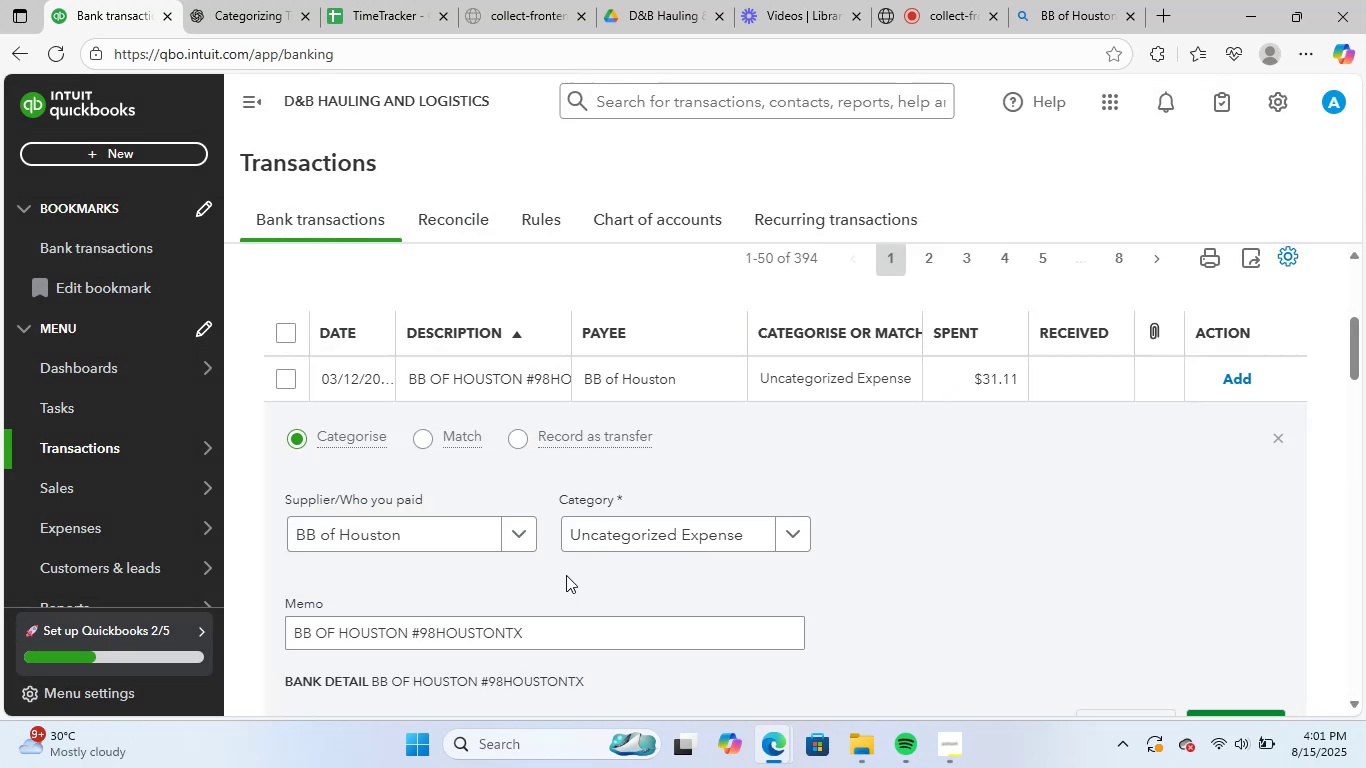 
left_click([652, 534])
 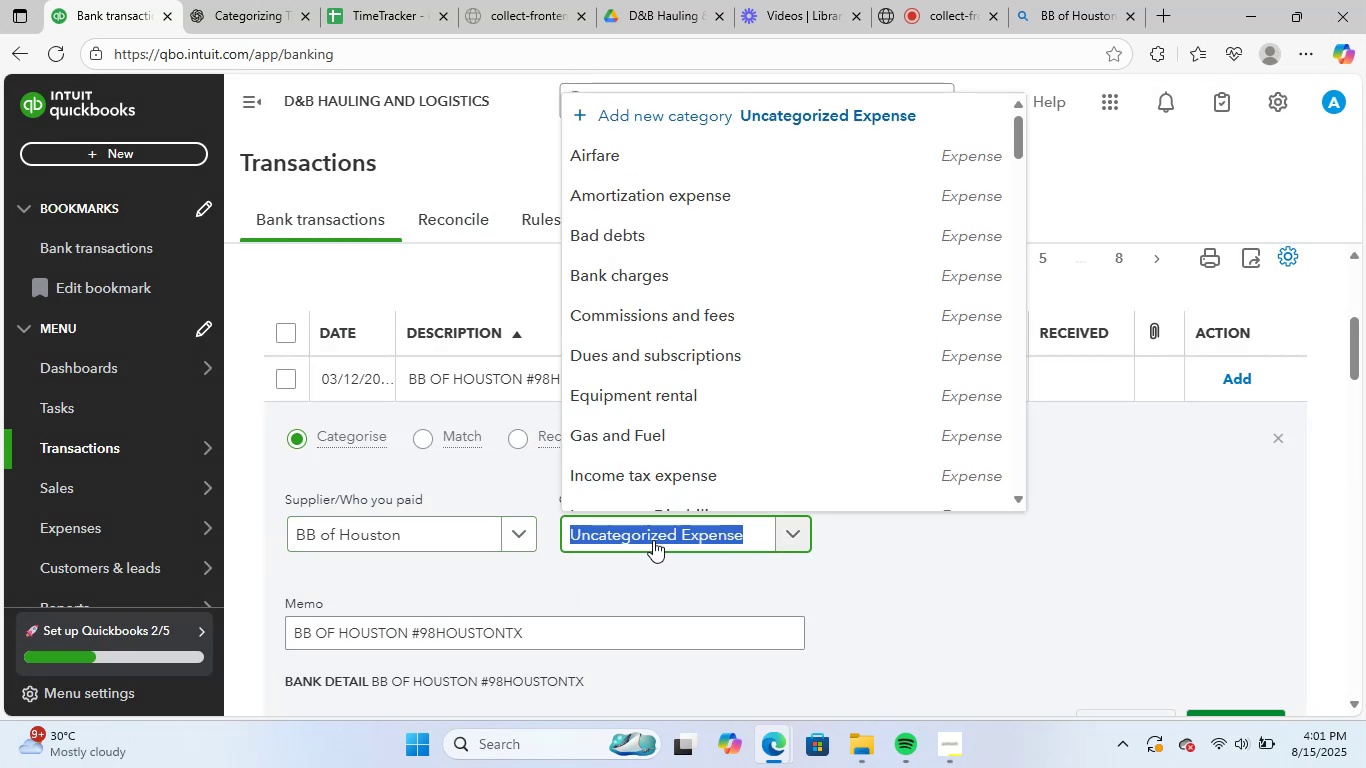 
type(mea)
 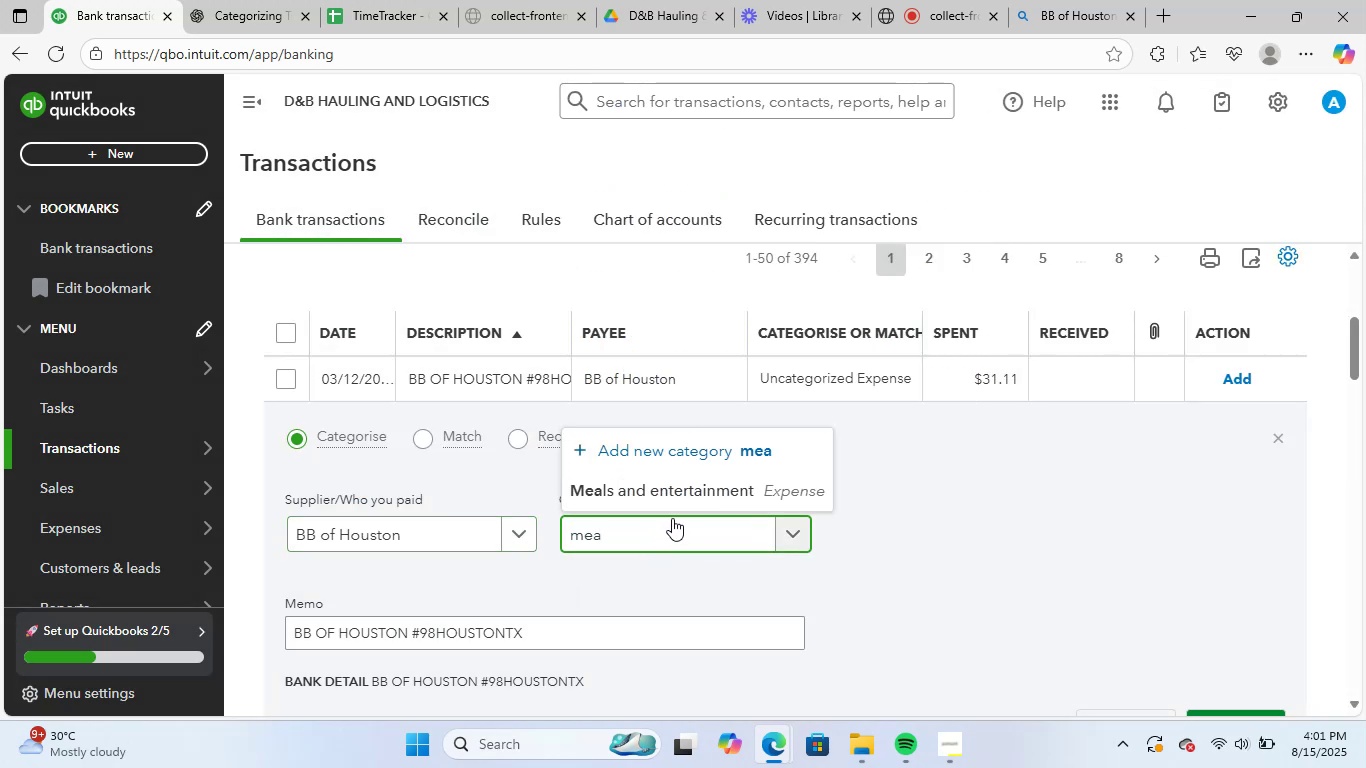 
left_click([691, 490])
 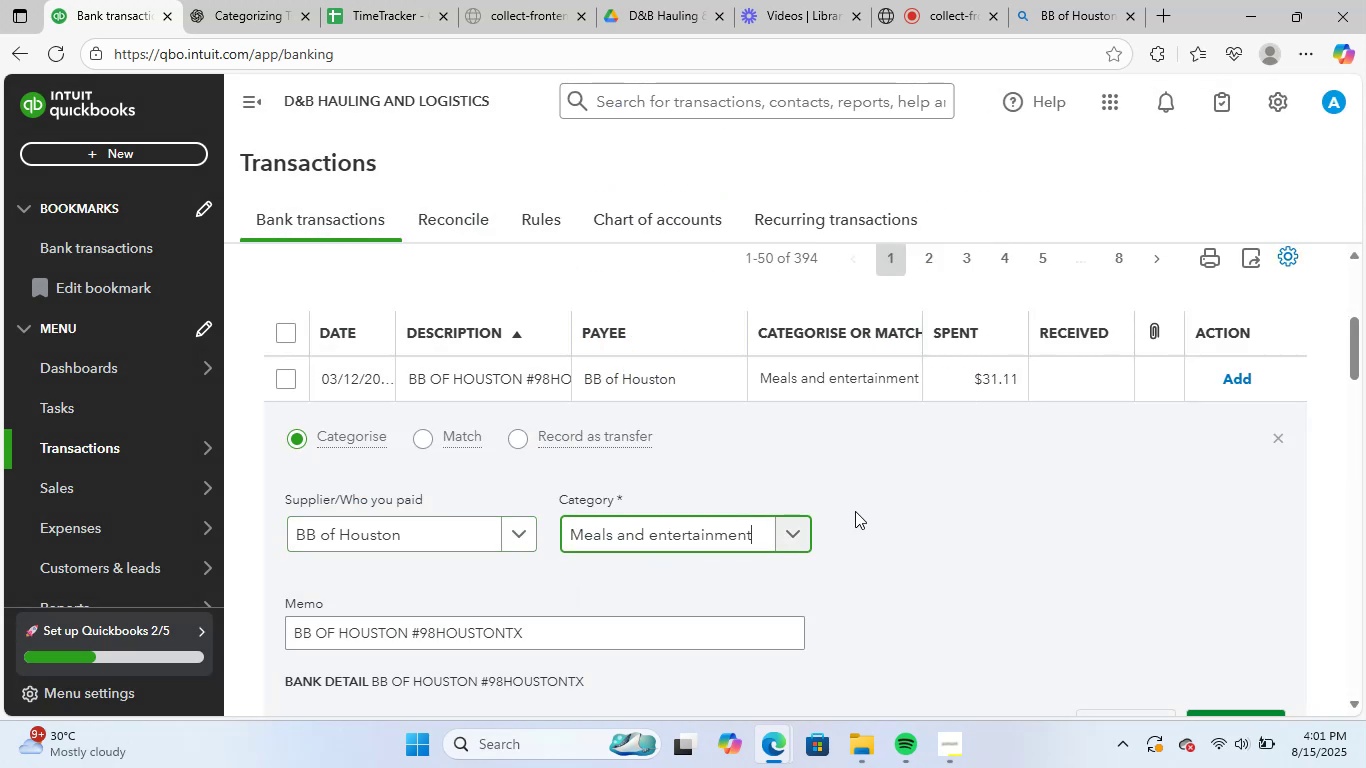 
scroll: coordinate [855, 511], scroll_direction: down, amount: 2.0
 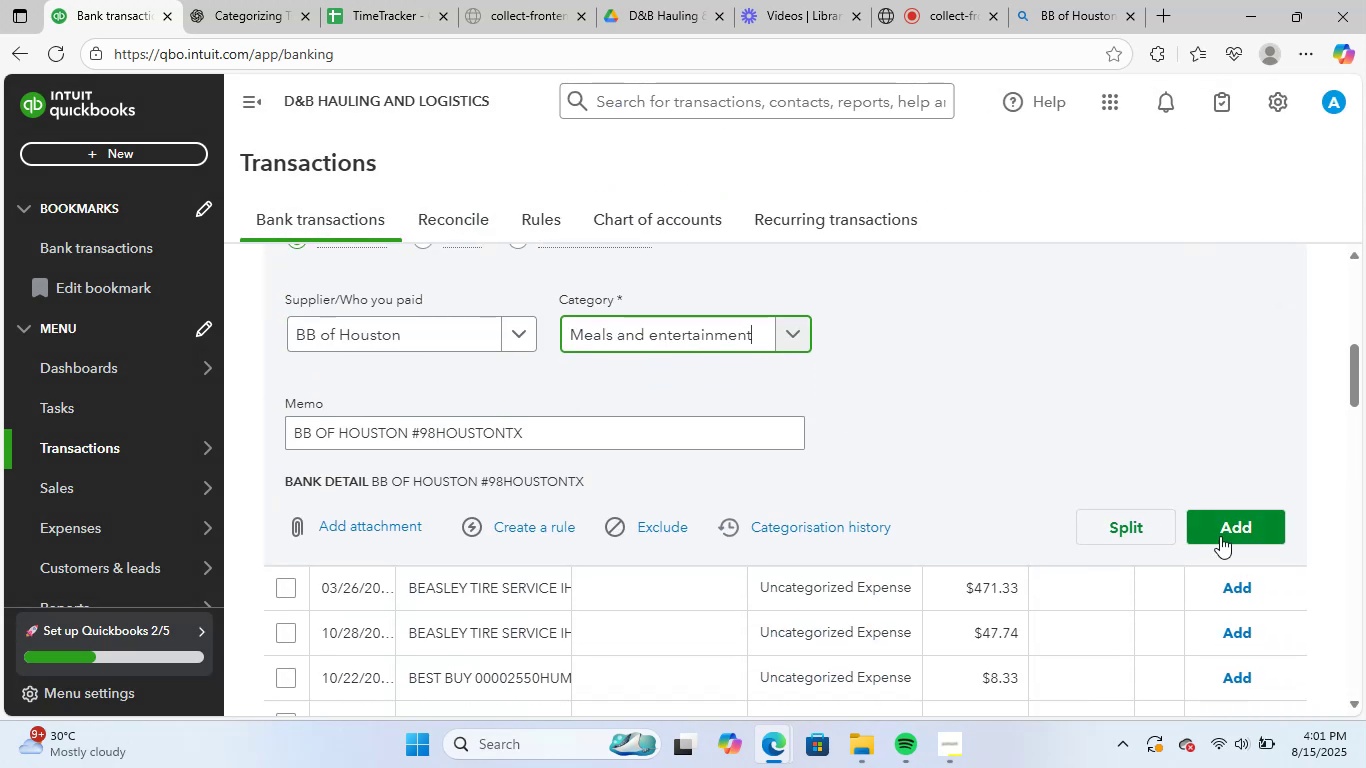 
left_click([1285, 526])
 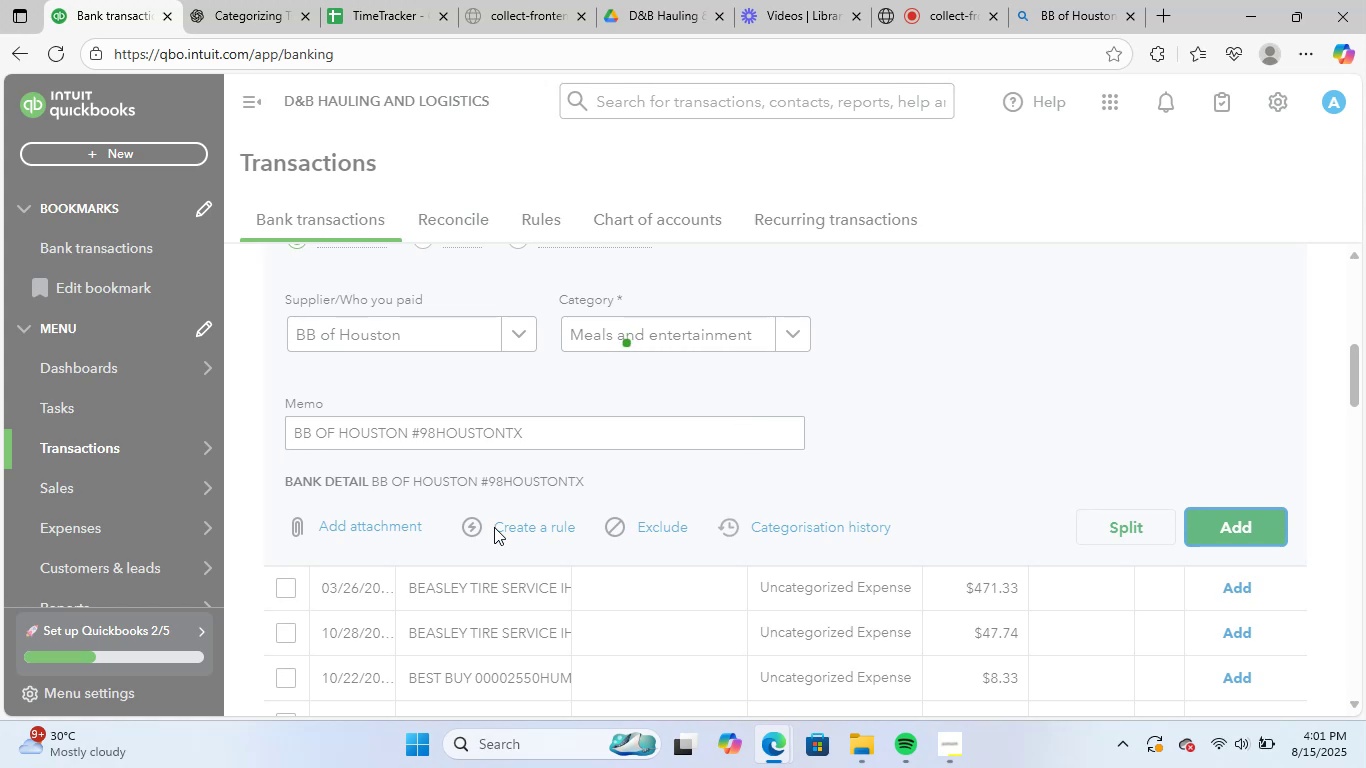 
scroll: coordinate [468, 405], scroll_direction: up, amount: 2.0
 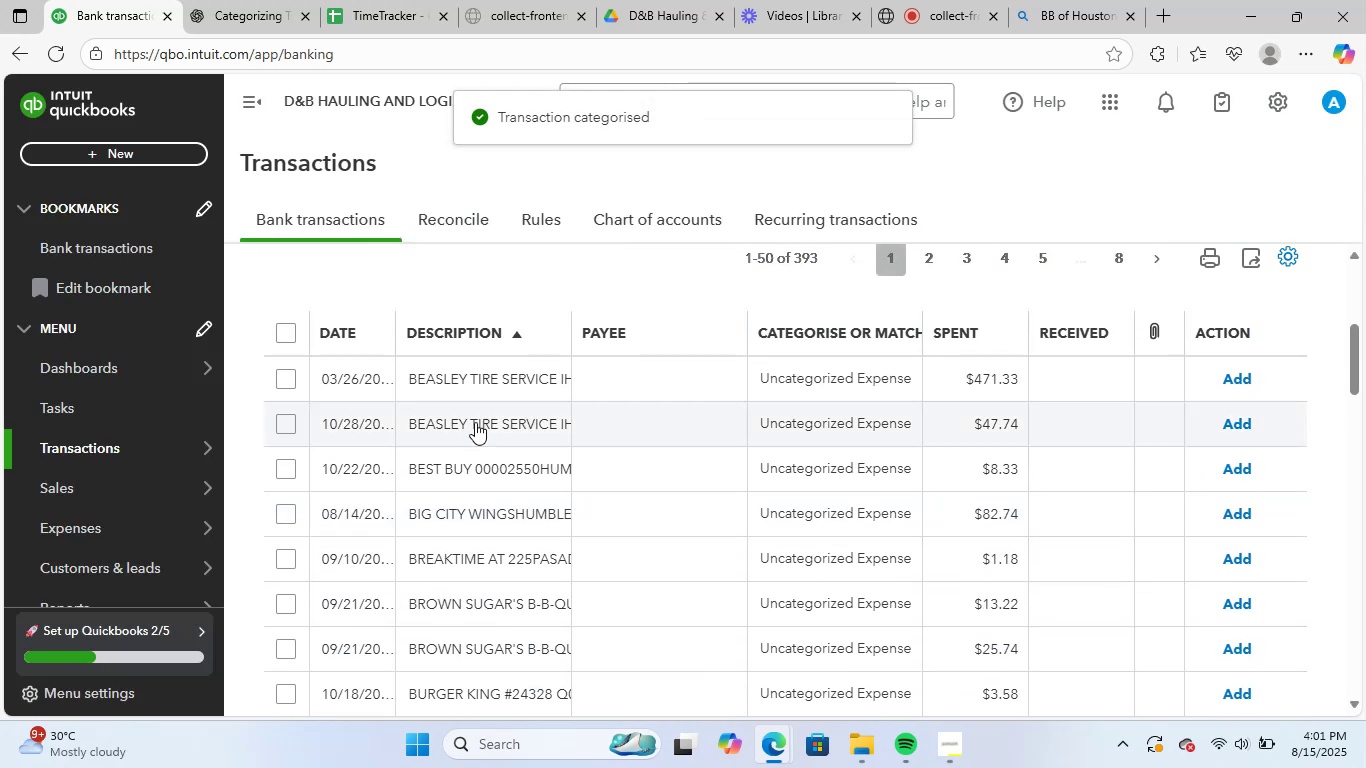 
left_click([494, 389])
 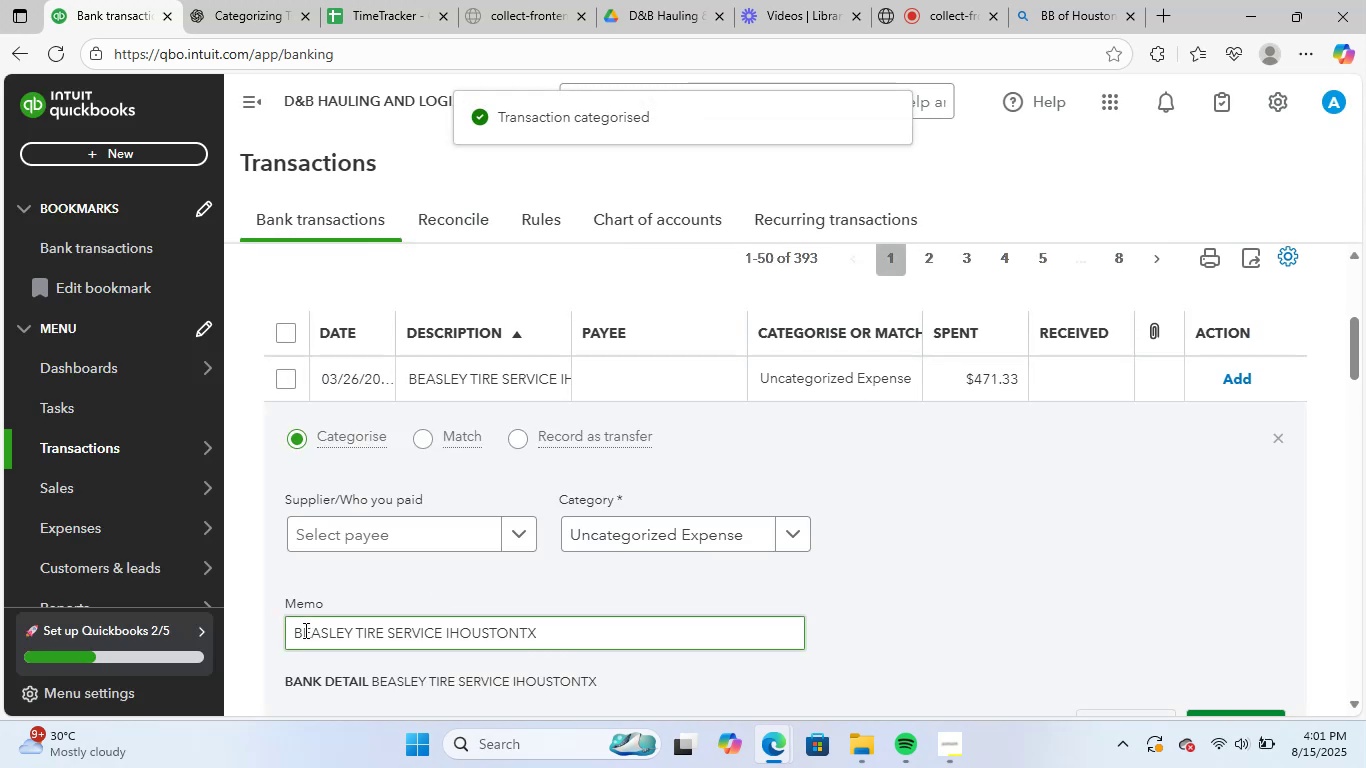 
left_click_drag(start_coordinate=[298, 634], to_coordinate=[631, 626])
 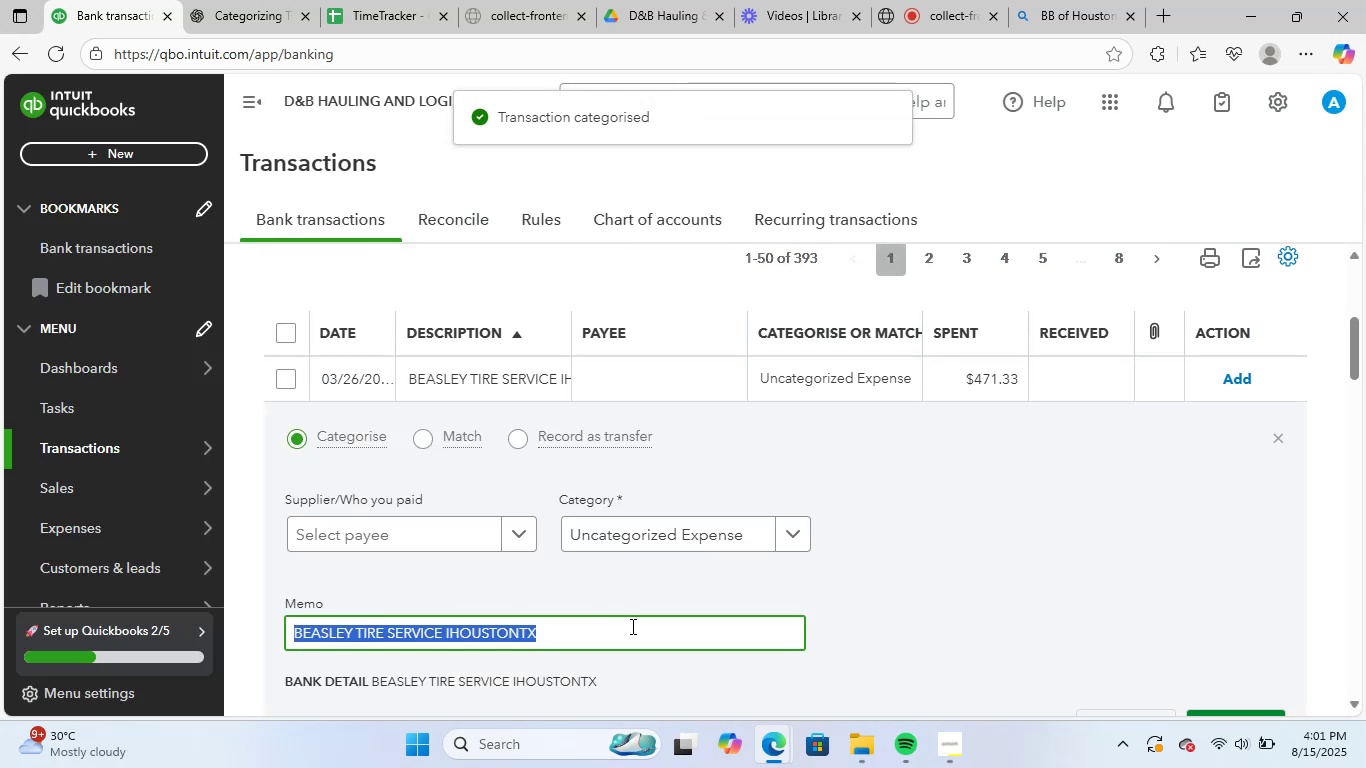 
key(Control+ControlLeft)
 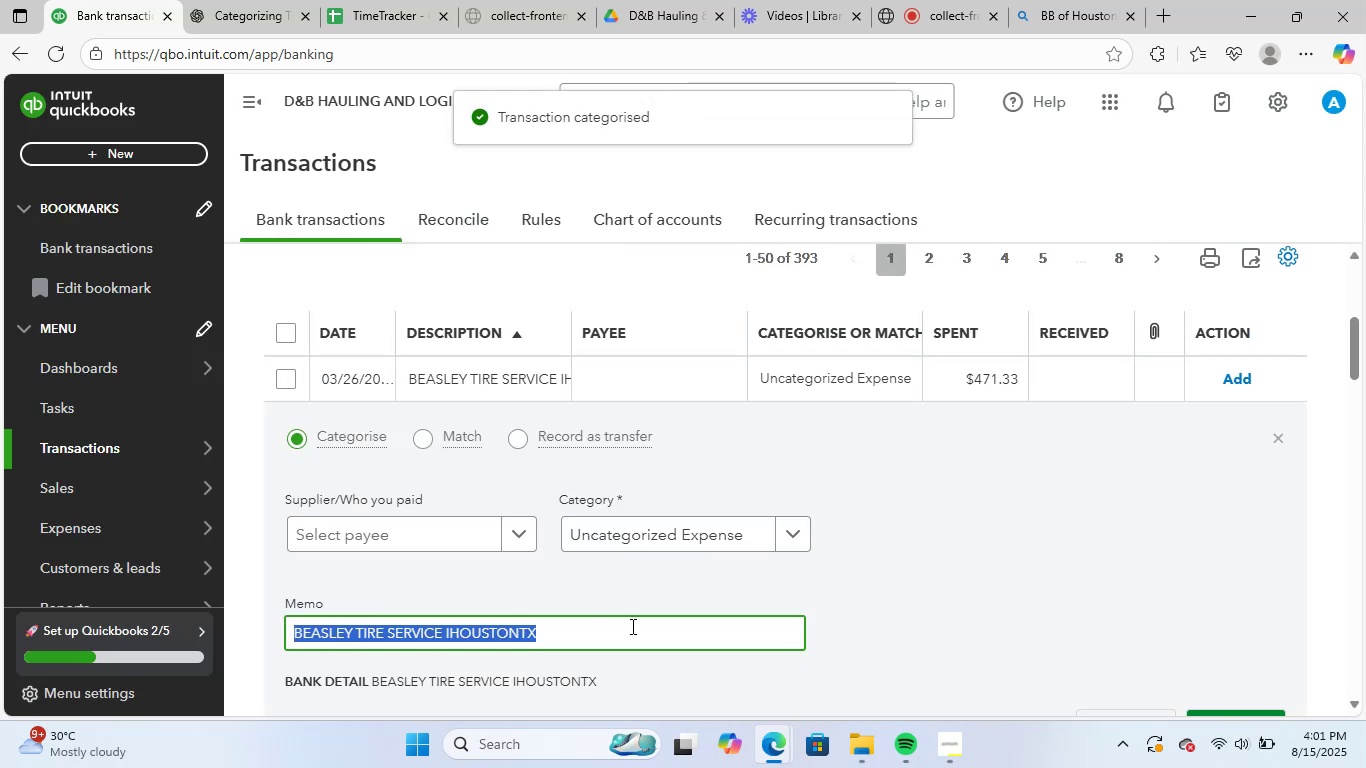 
key(Control+C)
 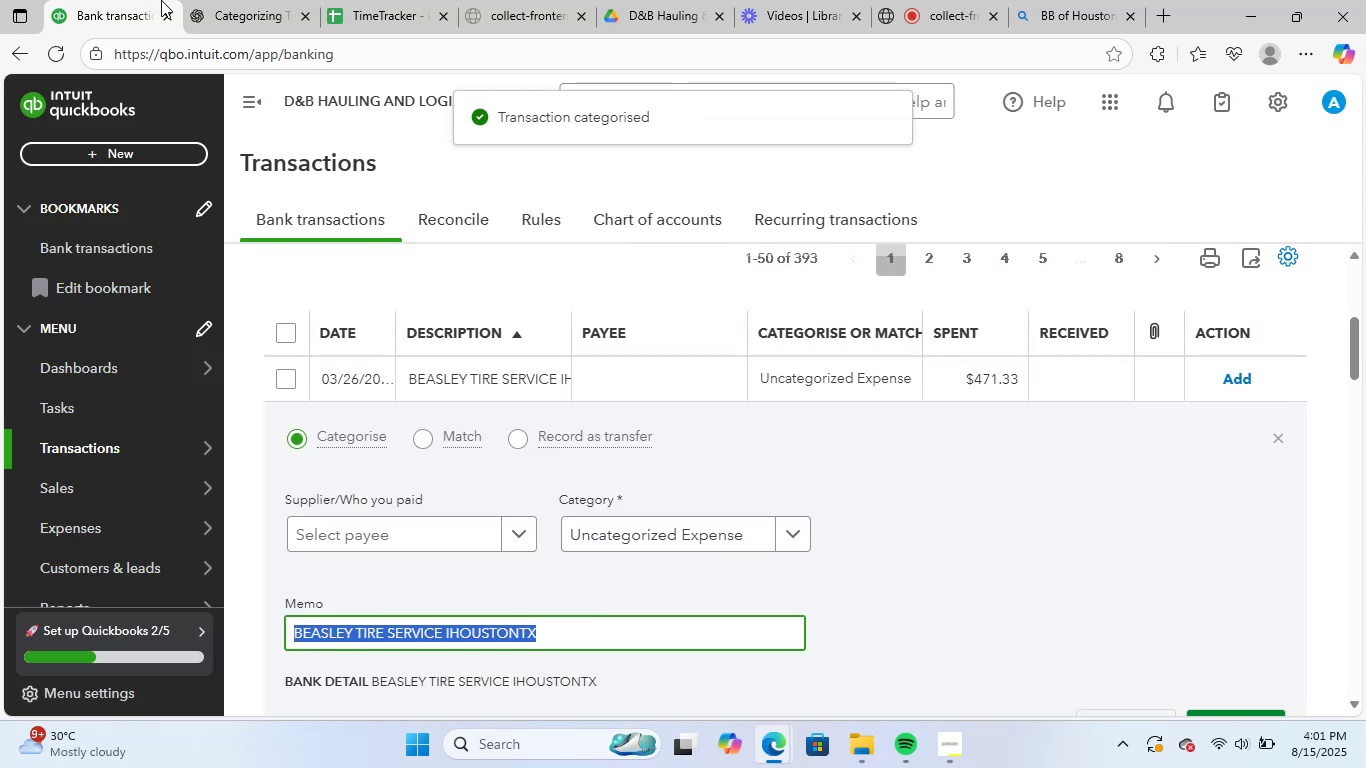 
left_click([240, 0])
 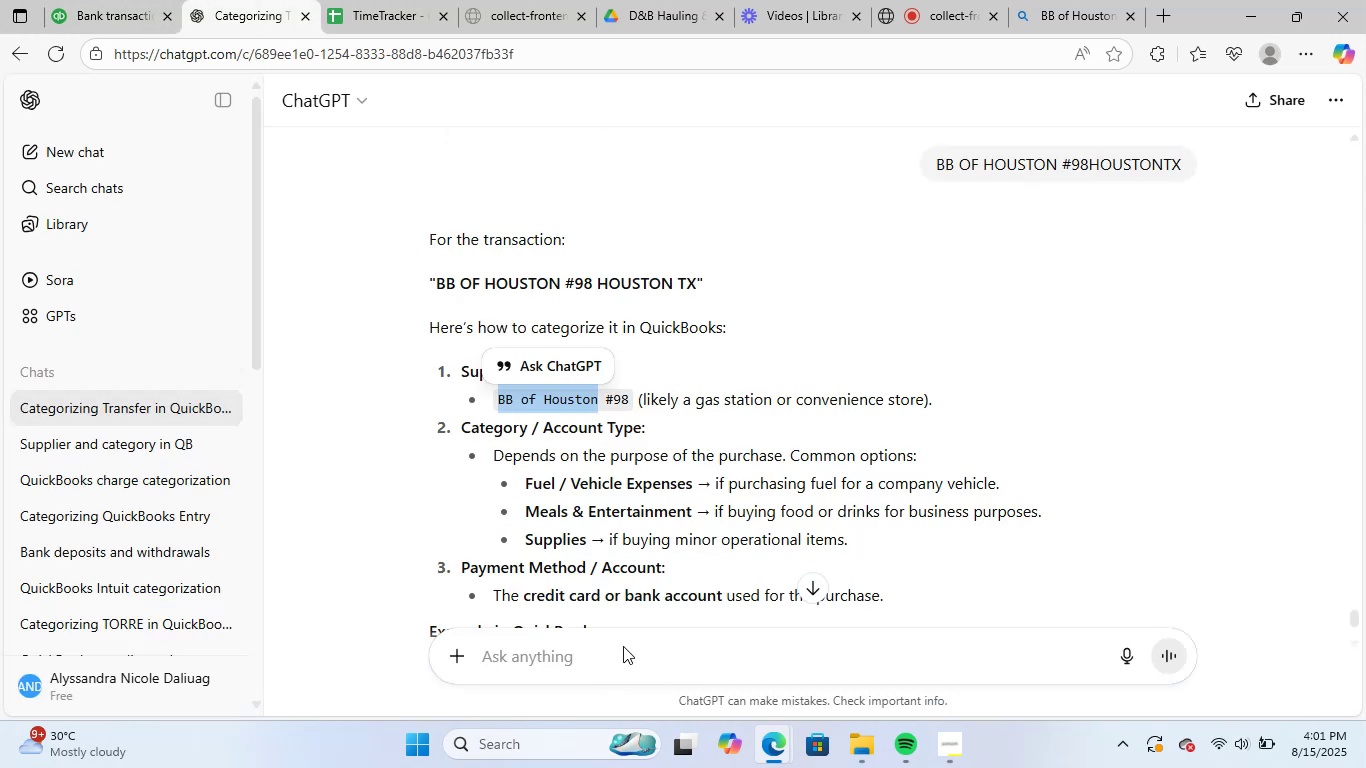 
left_click([630, 642])
 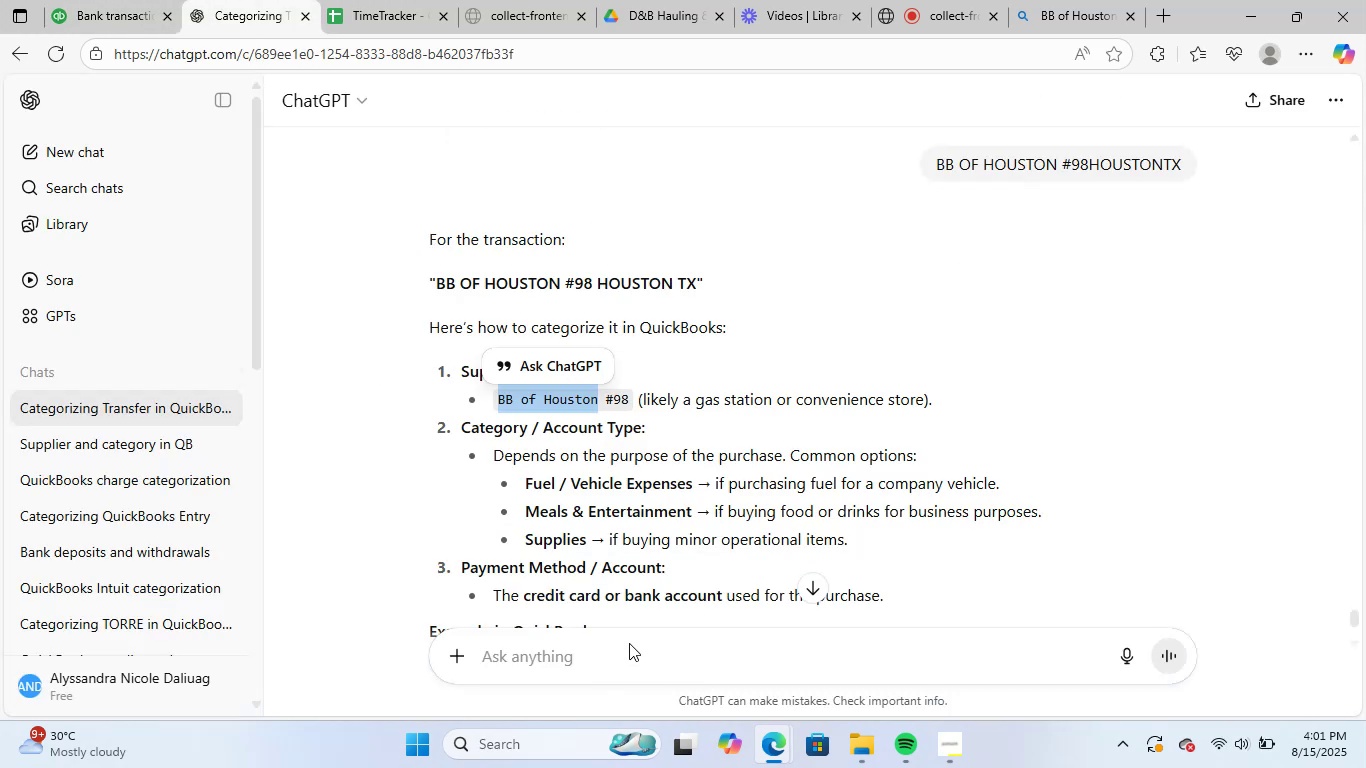 
key(Control+ControlLeft)
 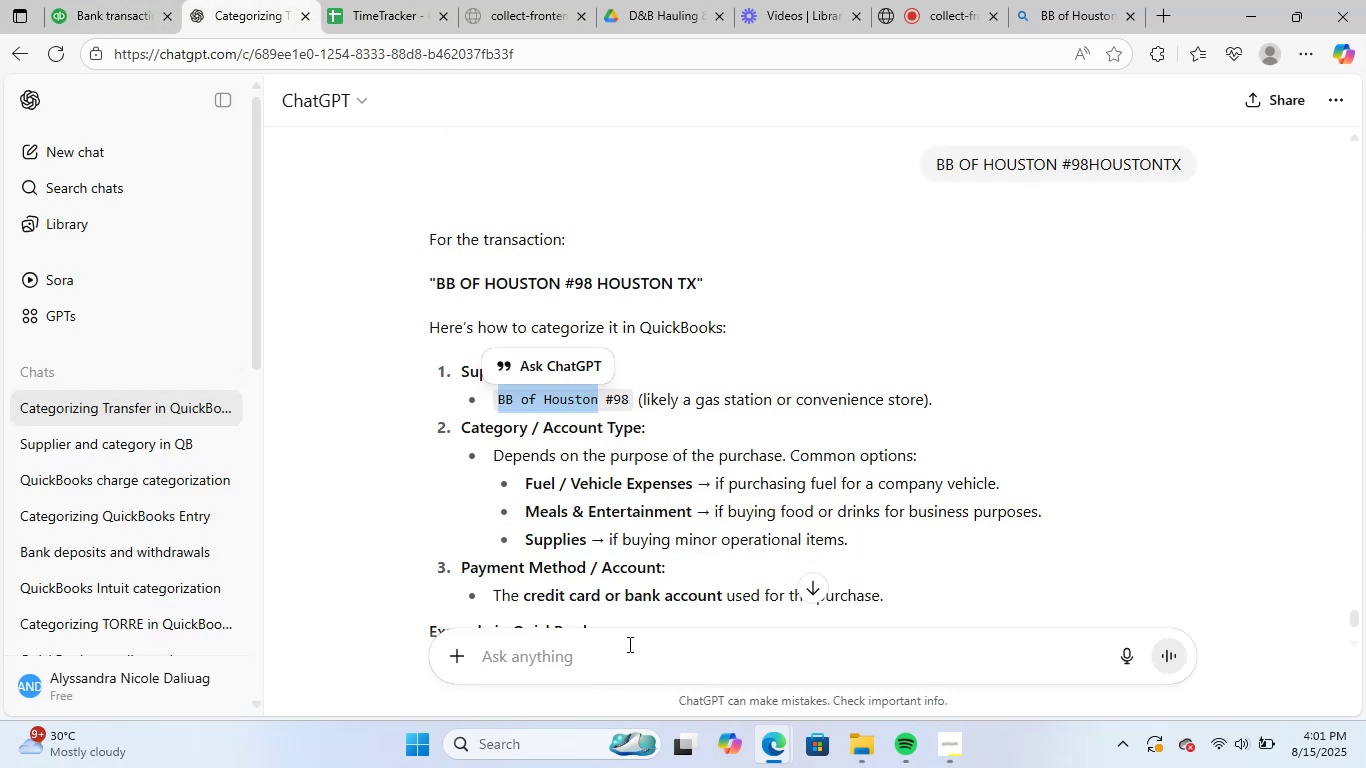 
key(Control+V)
 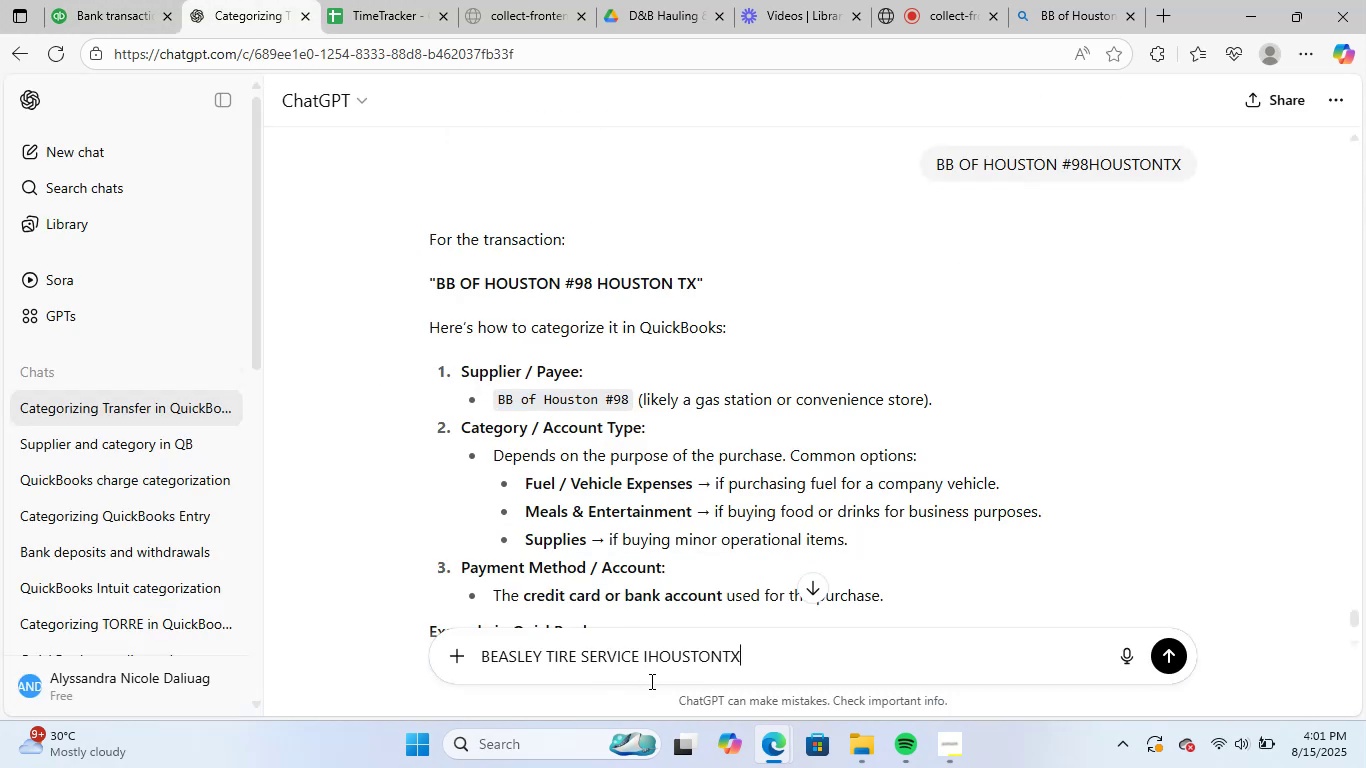 
key(NumpadEnter)
 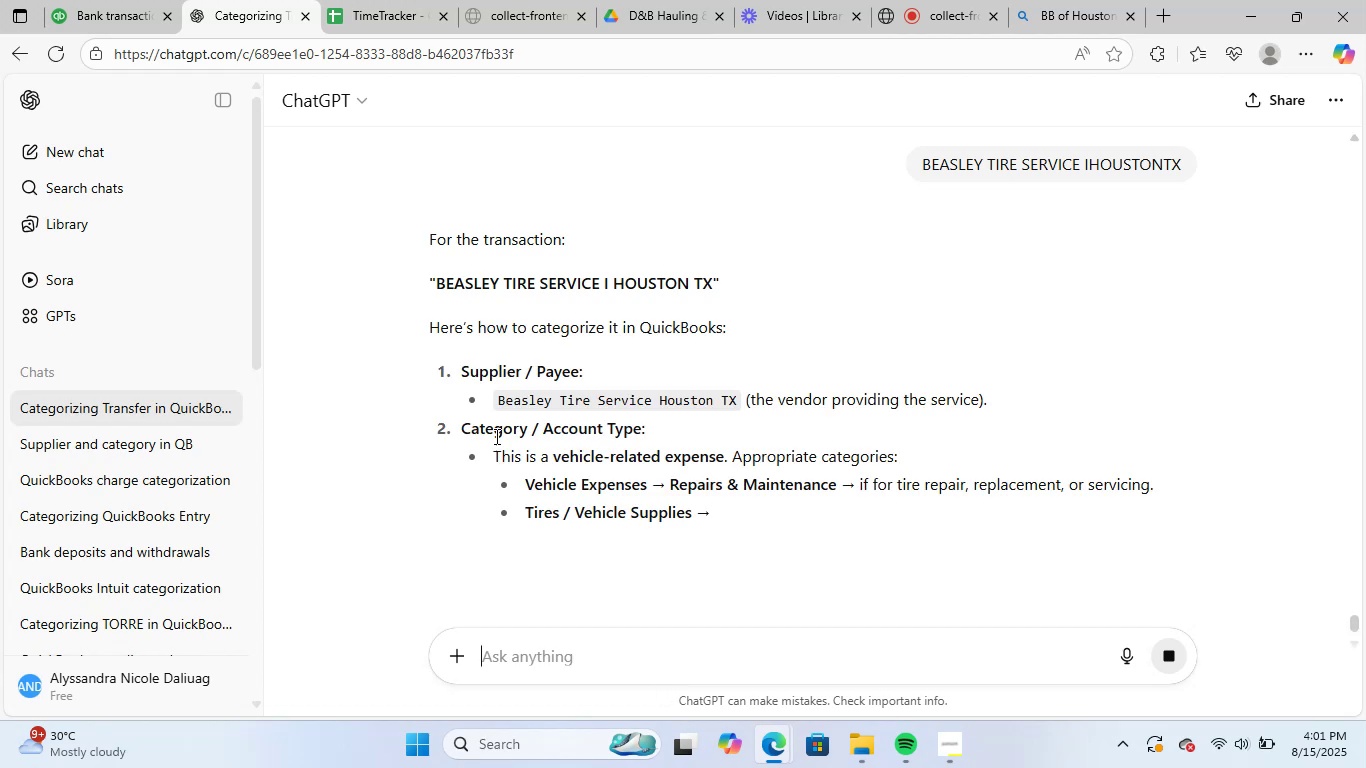 
wait(5.89)
 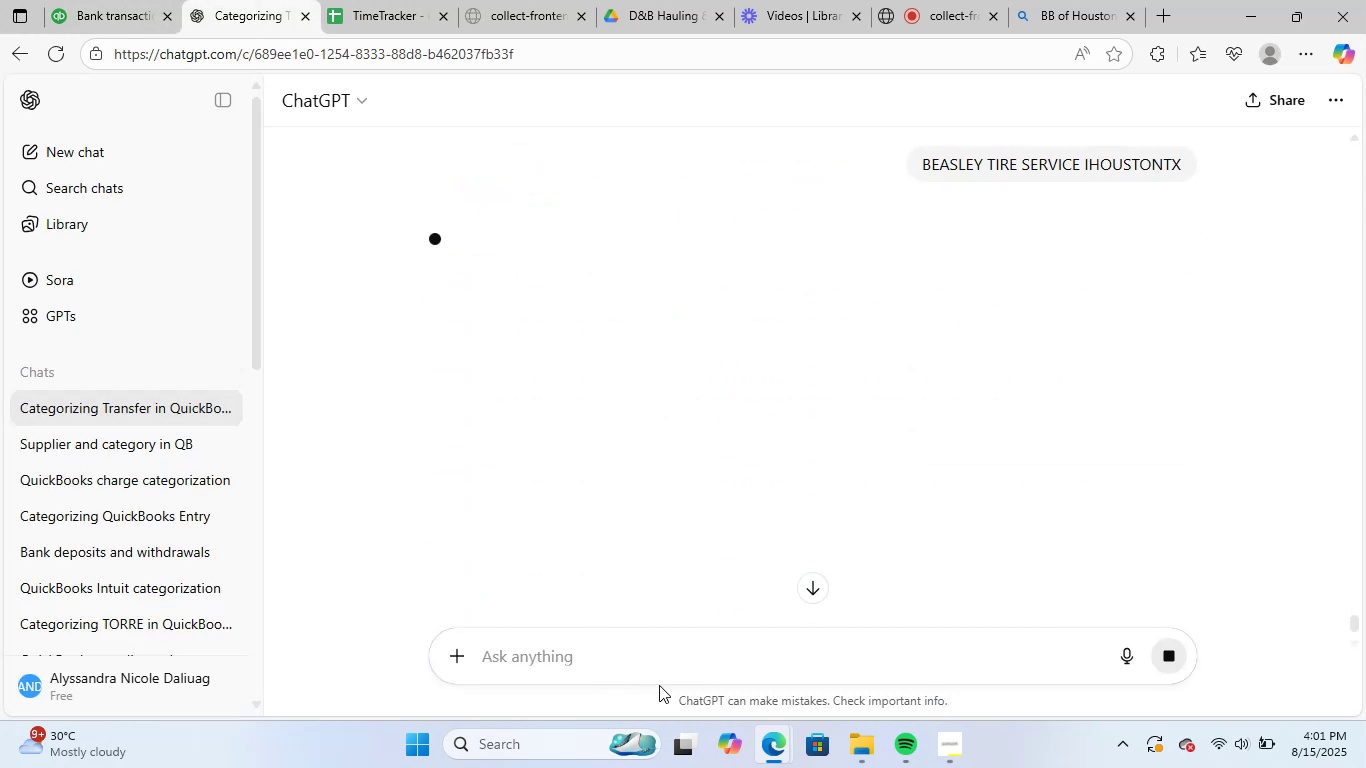 
left_click_drag(start_coordinate=[495, 397], to_coordinate=[655, 397])
 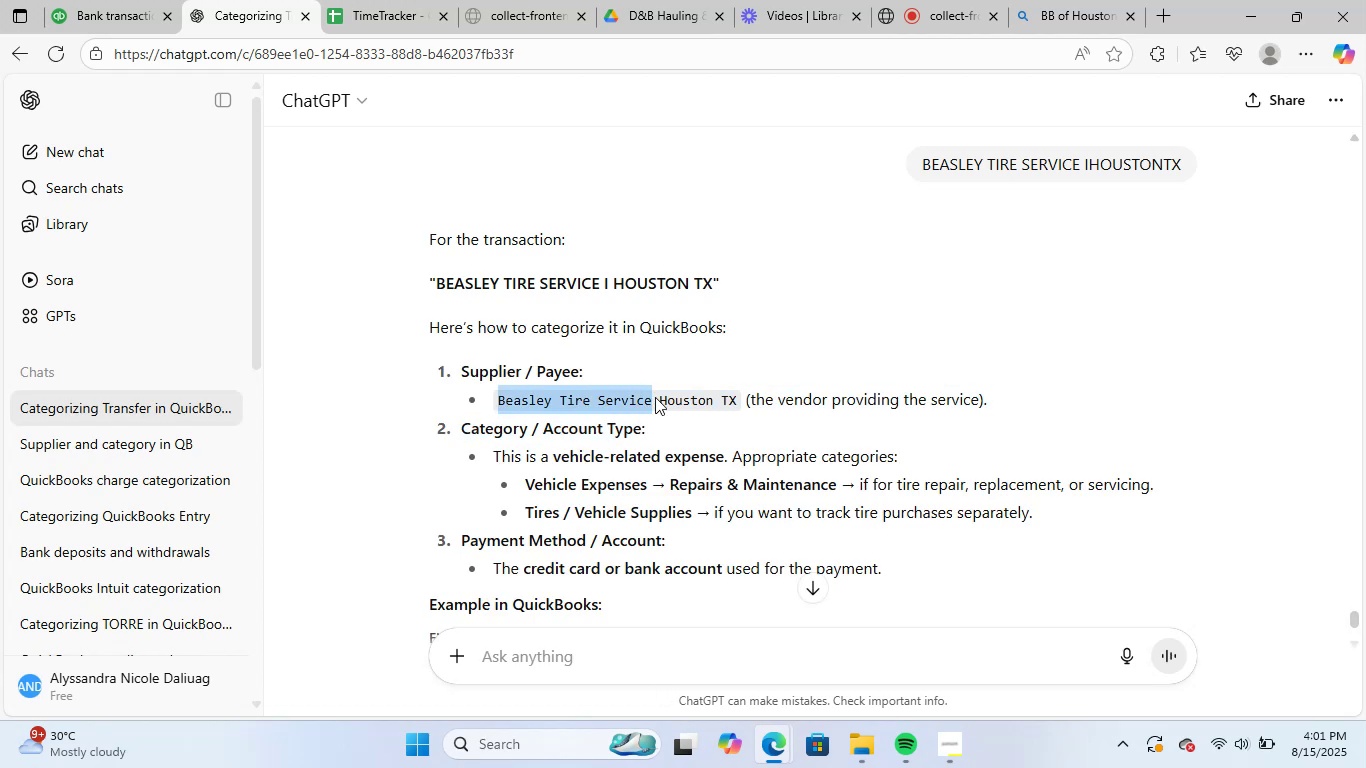 
key(Control+ControlLeft)
 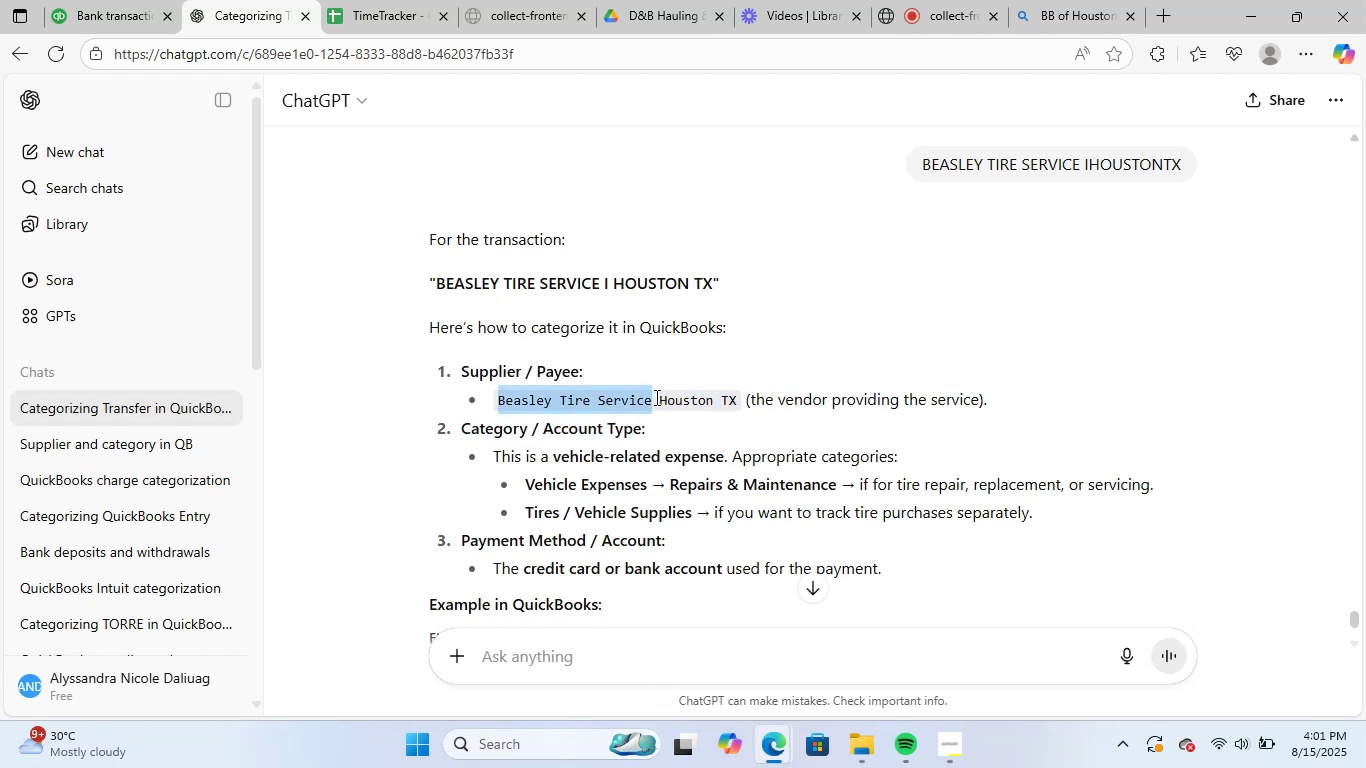 
key(Control+C)
 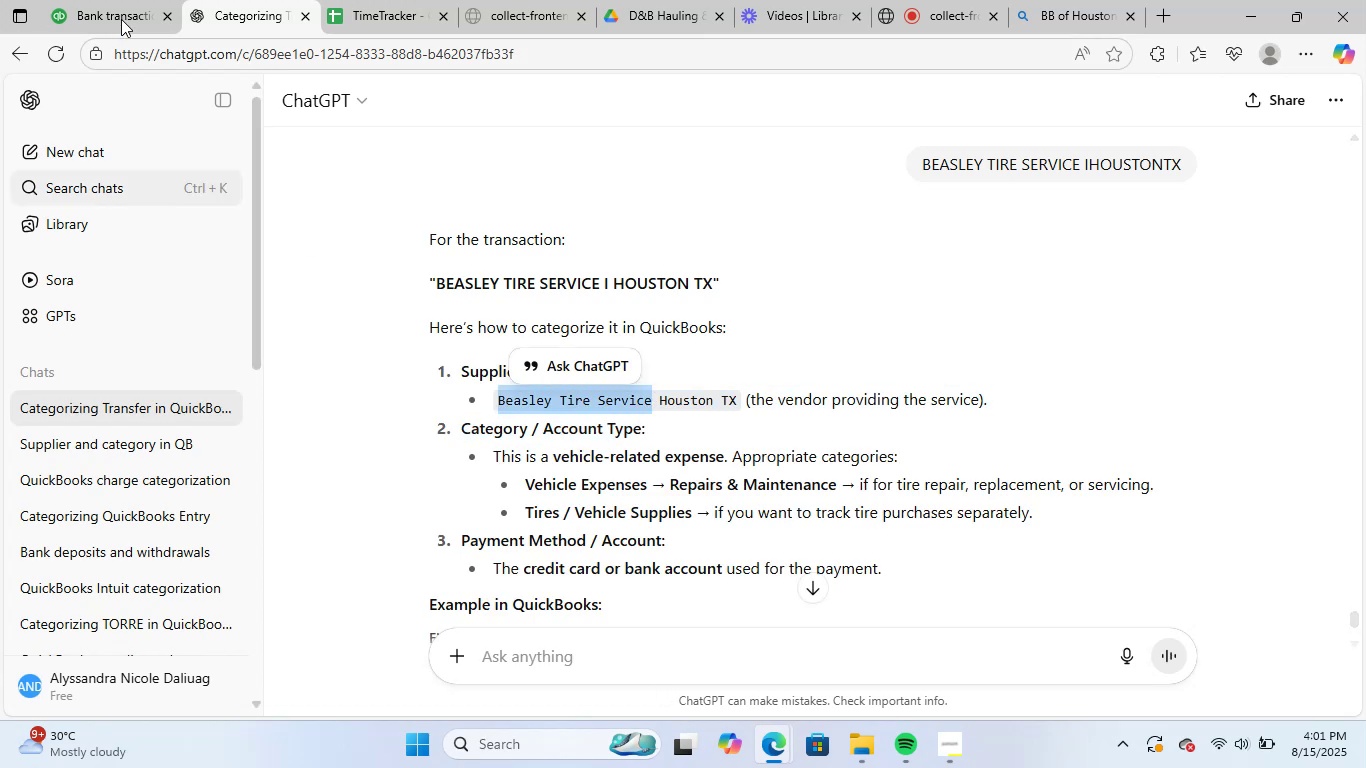 
left_click([121, 0])
 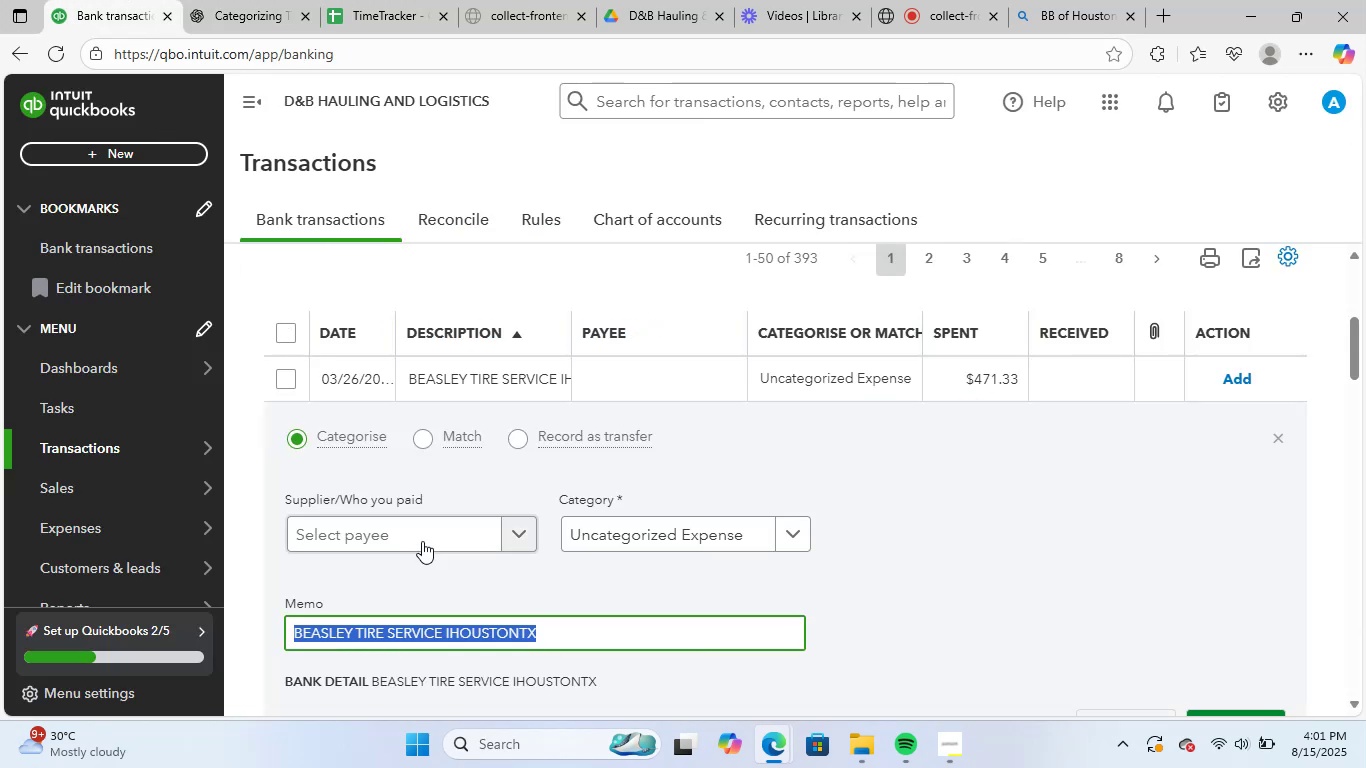 
left_click([422, 532])
 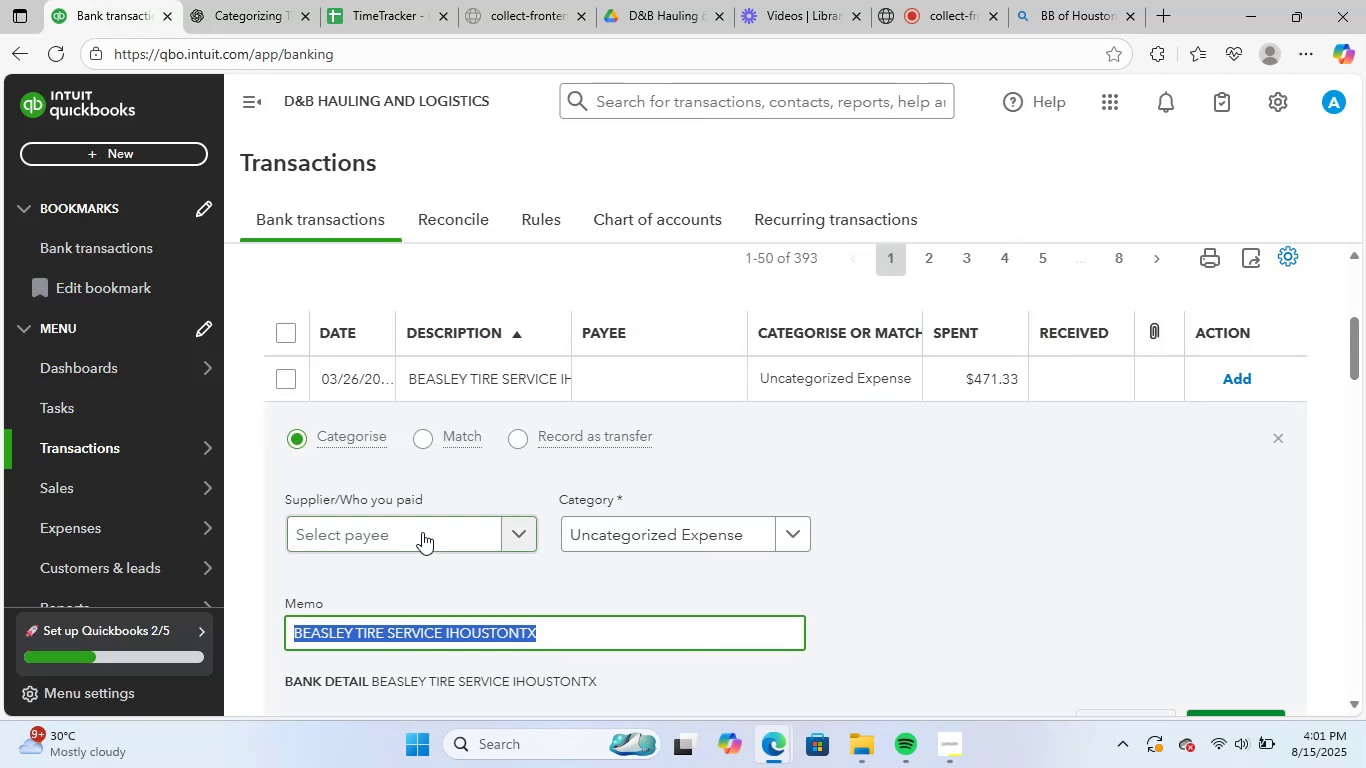 
key(Control+ControlLeft)
 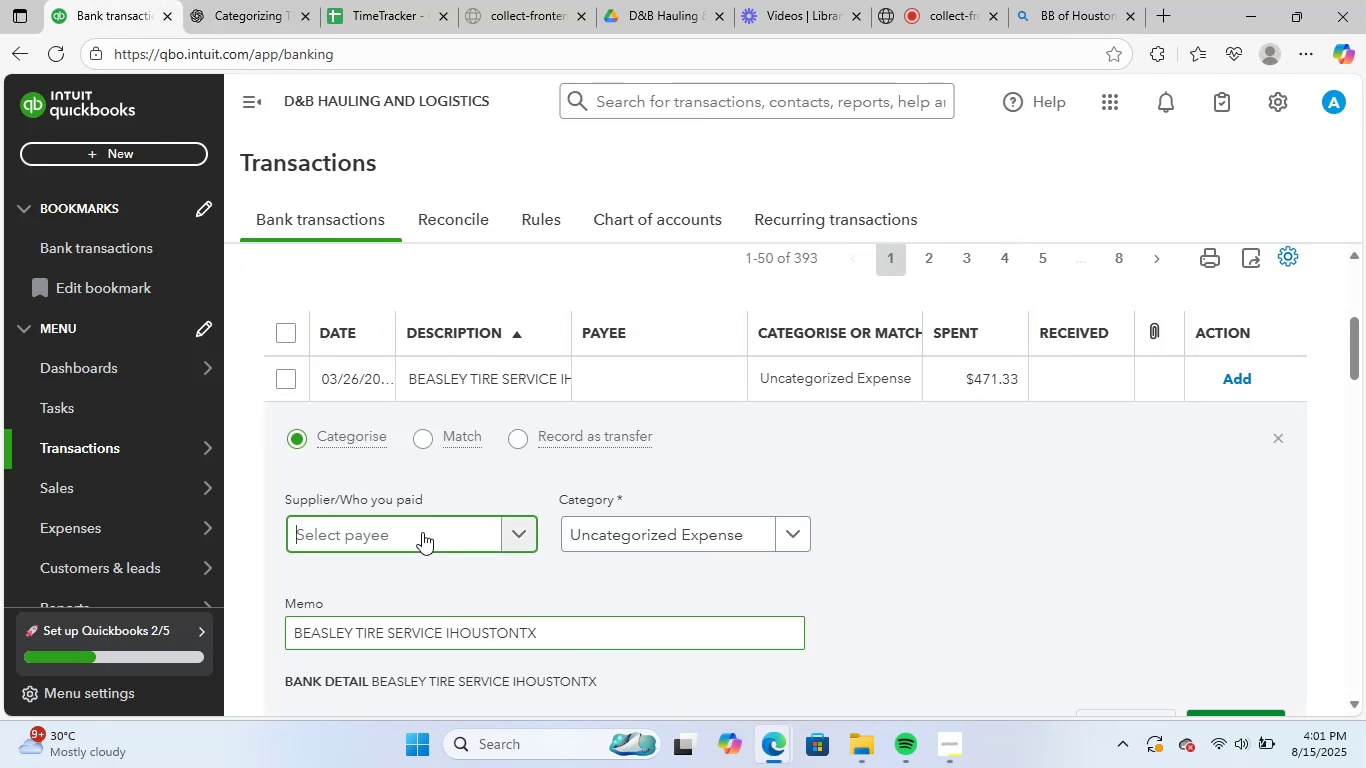 
key(Control+V)
 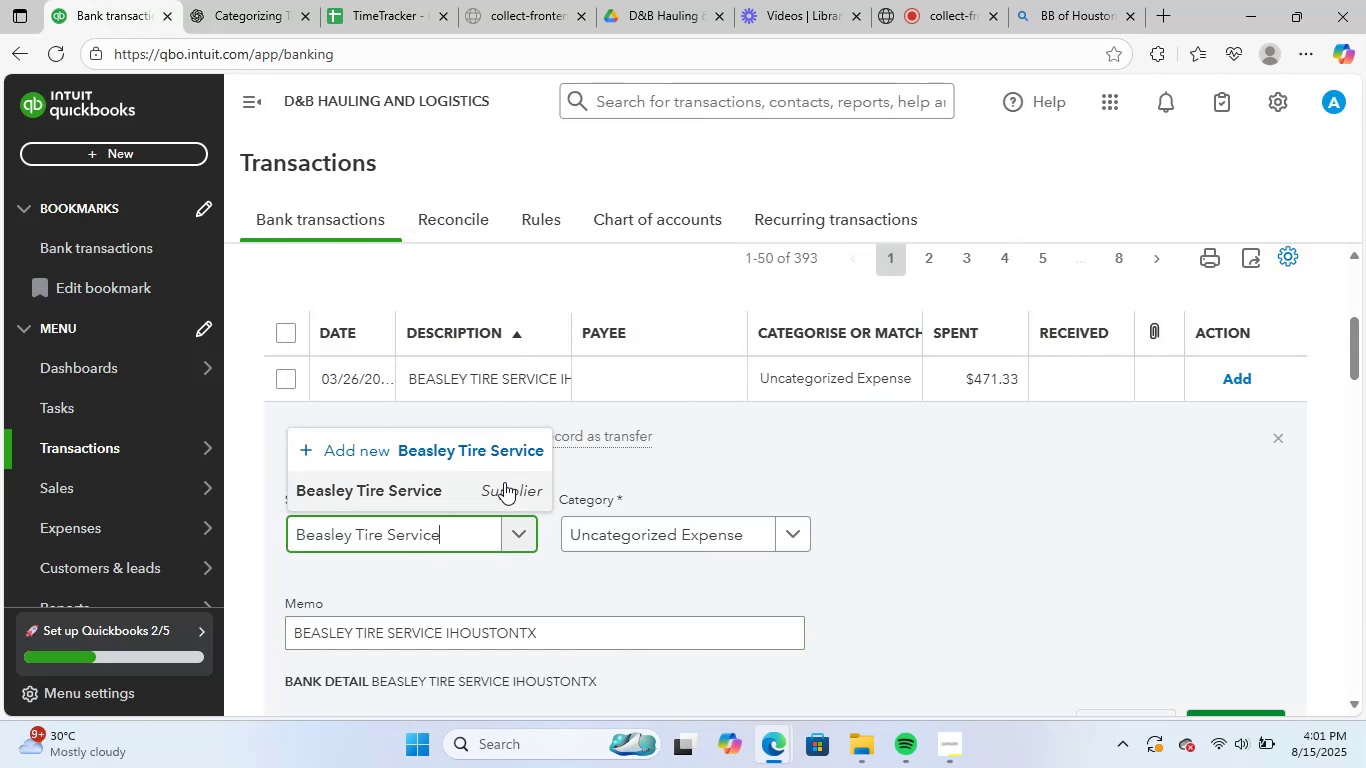 
left_click([488, 494])
 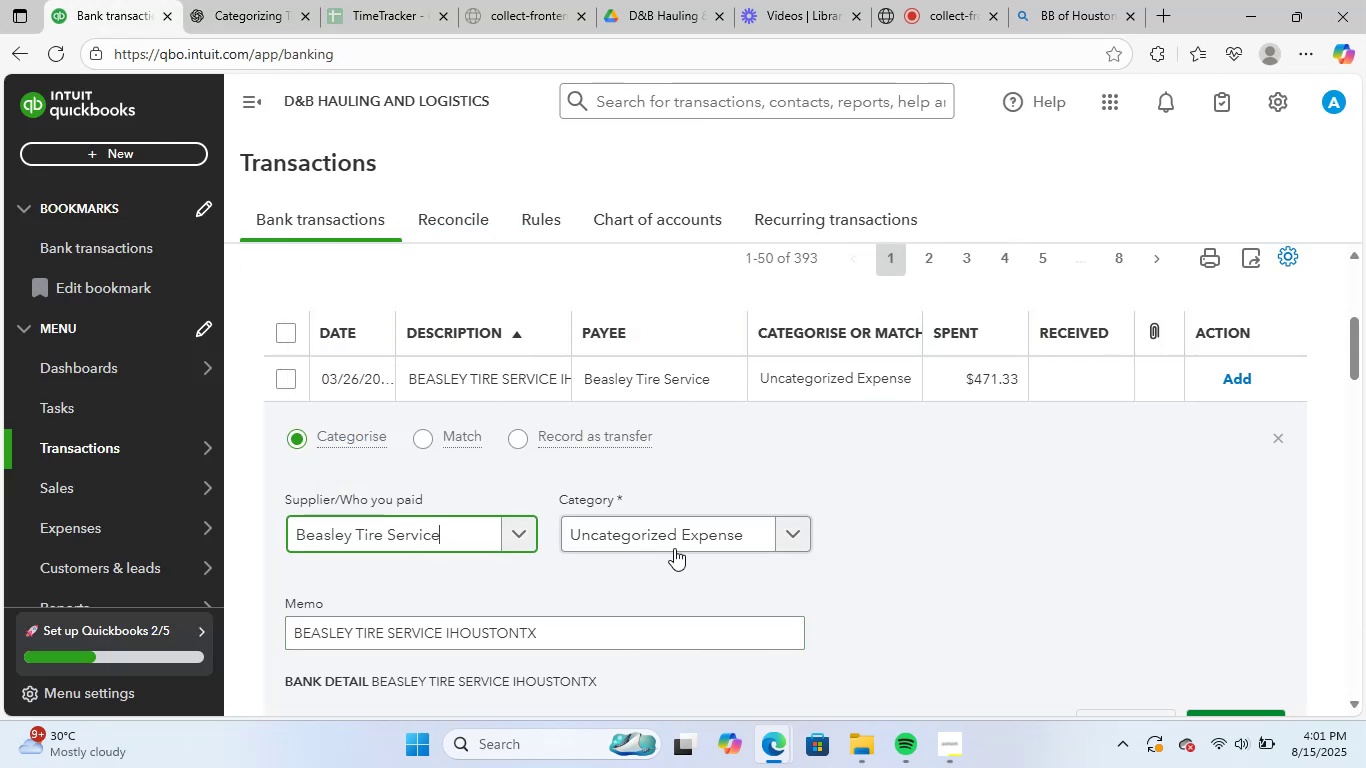 
left_click([674, 547])
 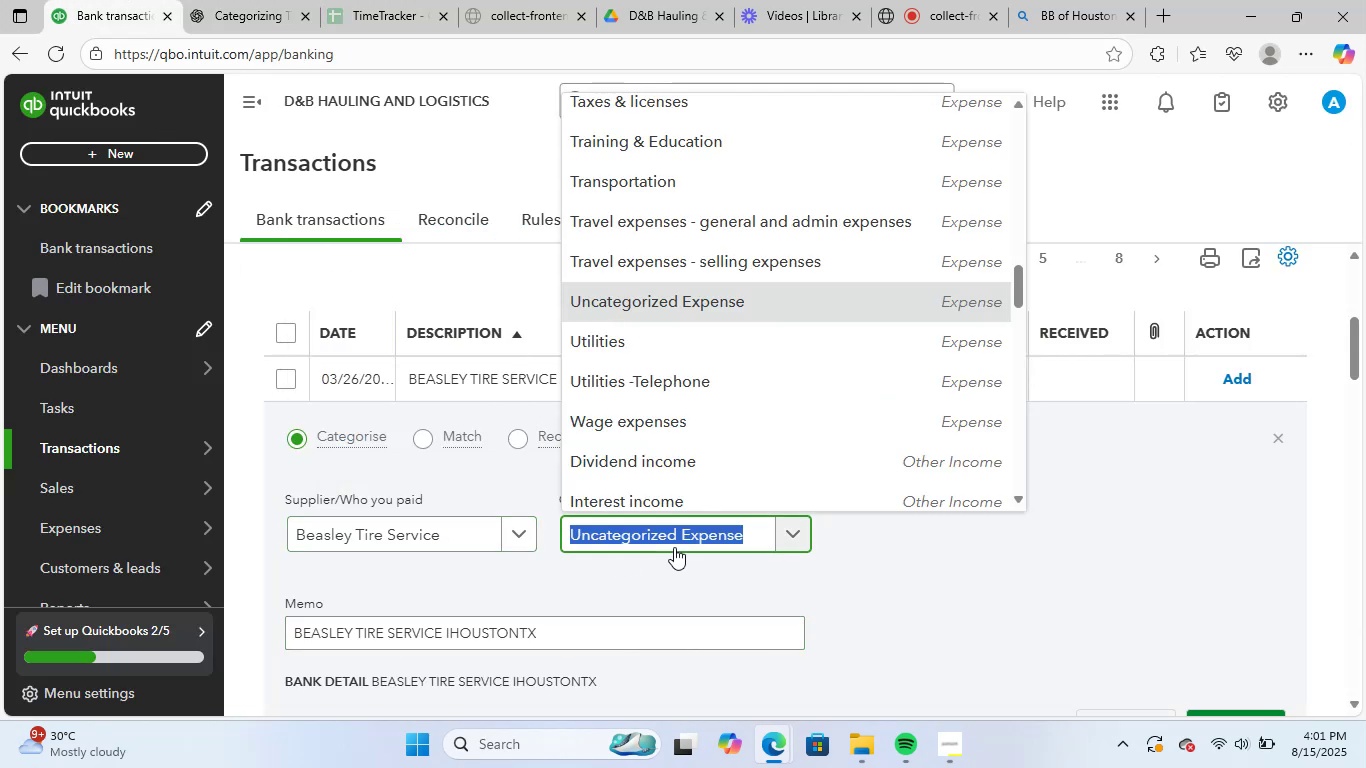 
type(repa)
 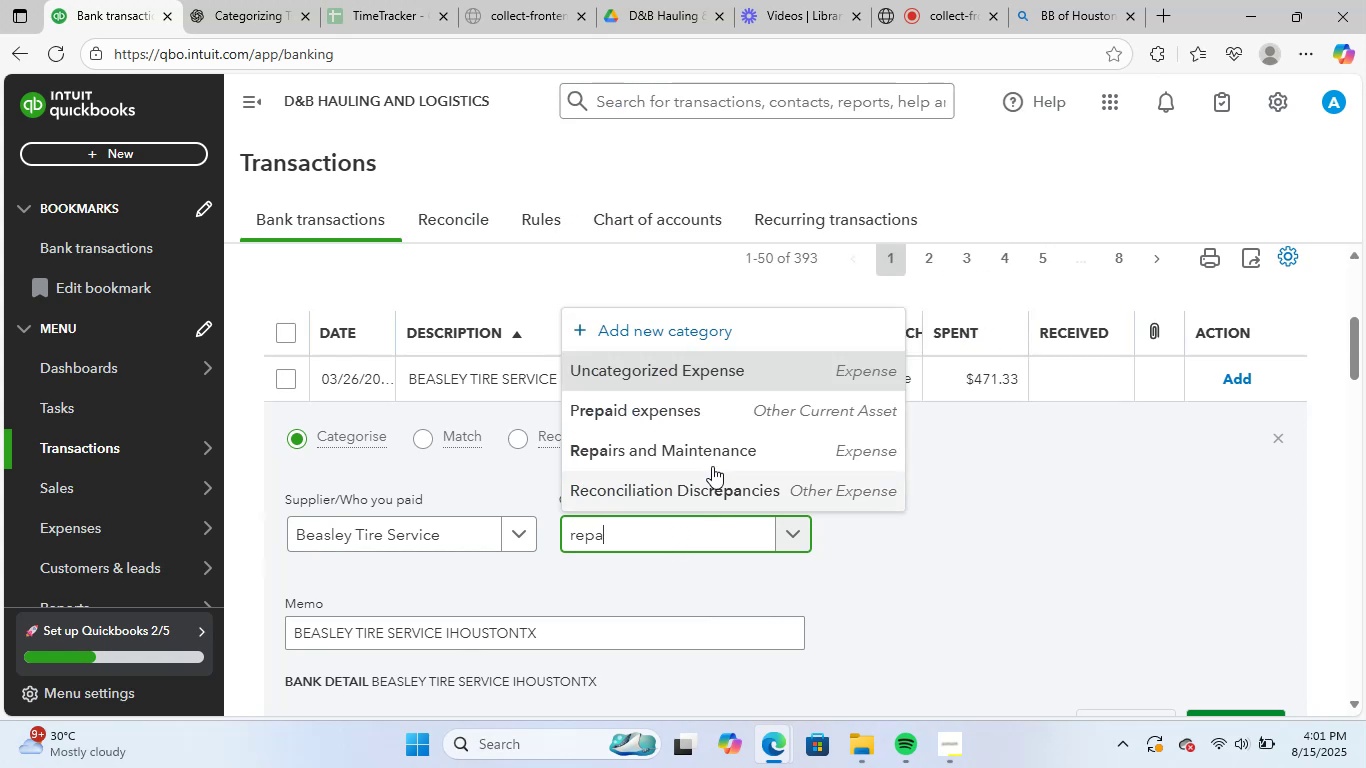 
left_click([737, 439])
 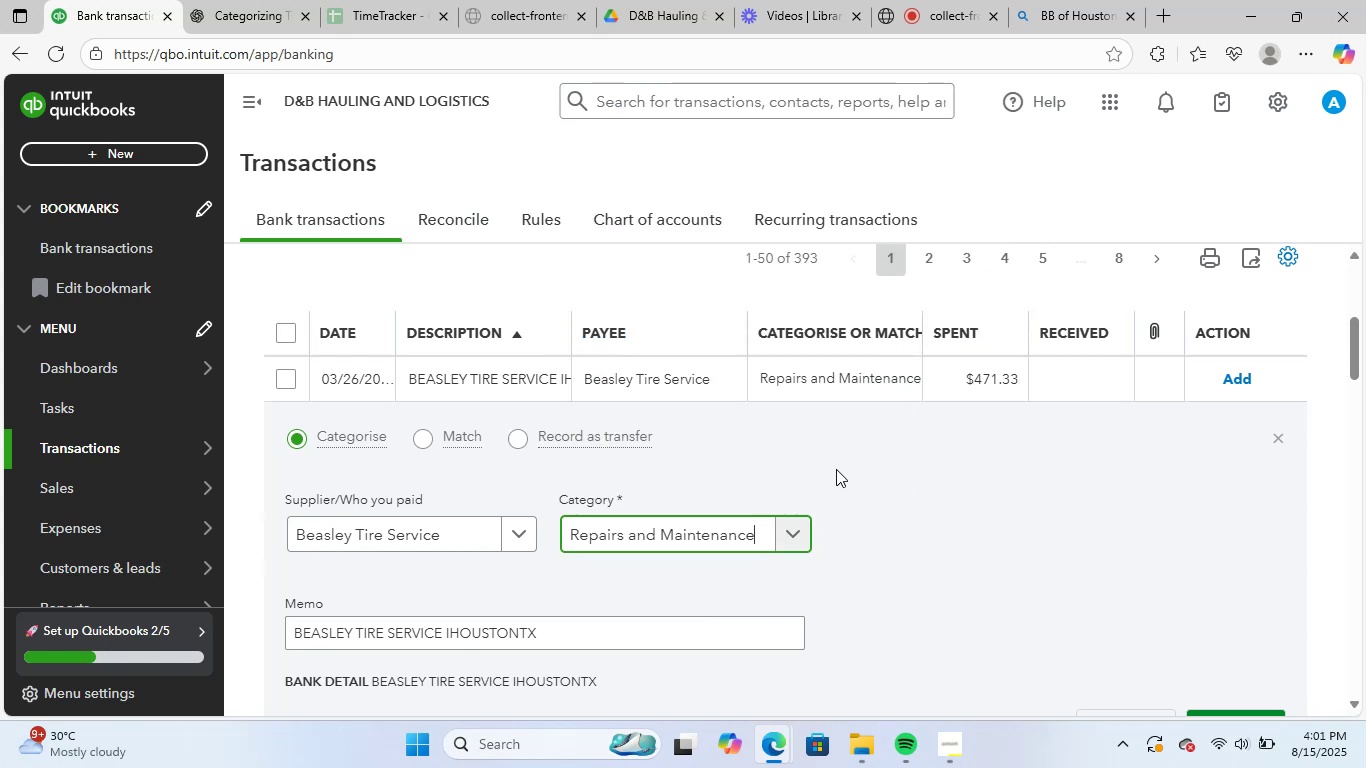 
scroll: coordinate [852, 473], scroll_direction: down, amount: 2.0
 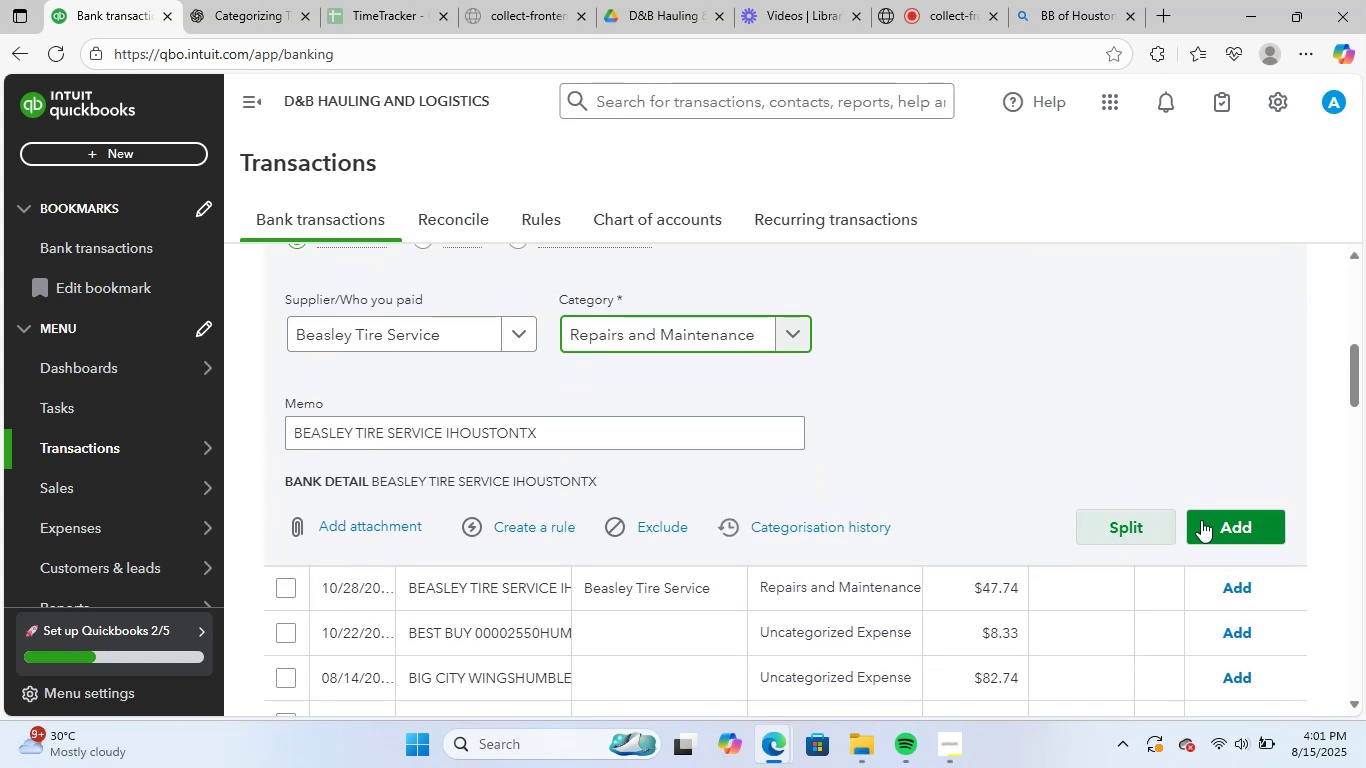 
left_click([1237, 525])
 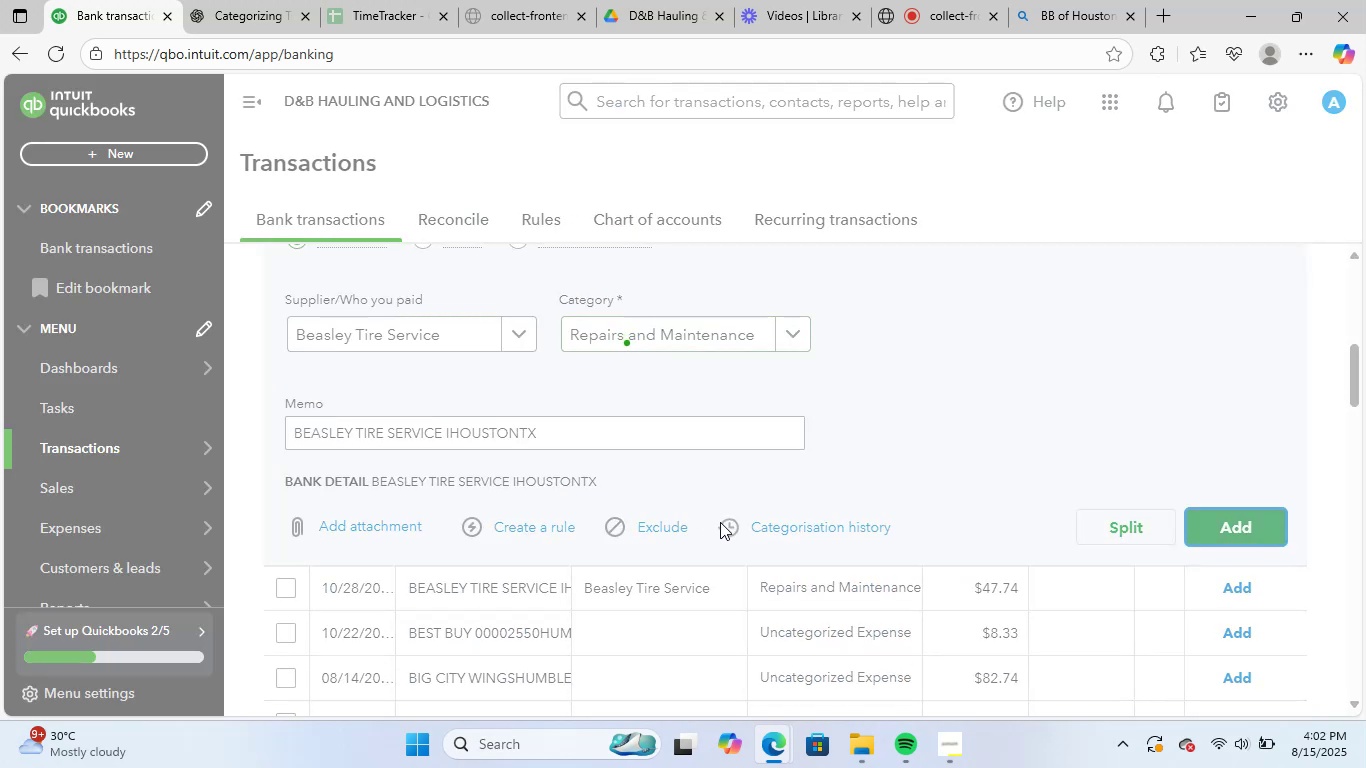 
scroll: coordinate [724, 512], scroll_direction: up, amount: 2.0
 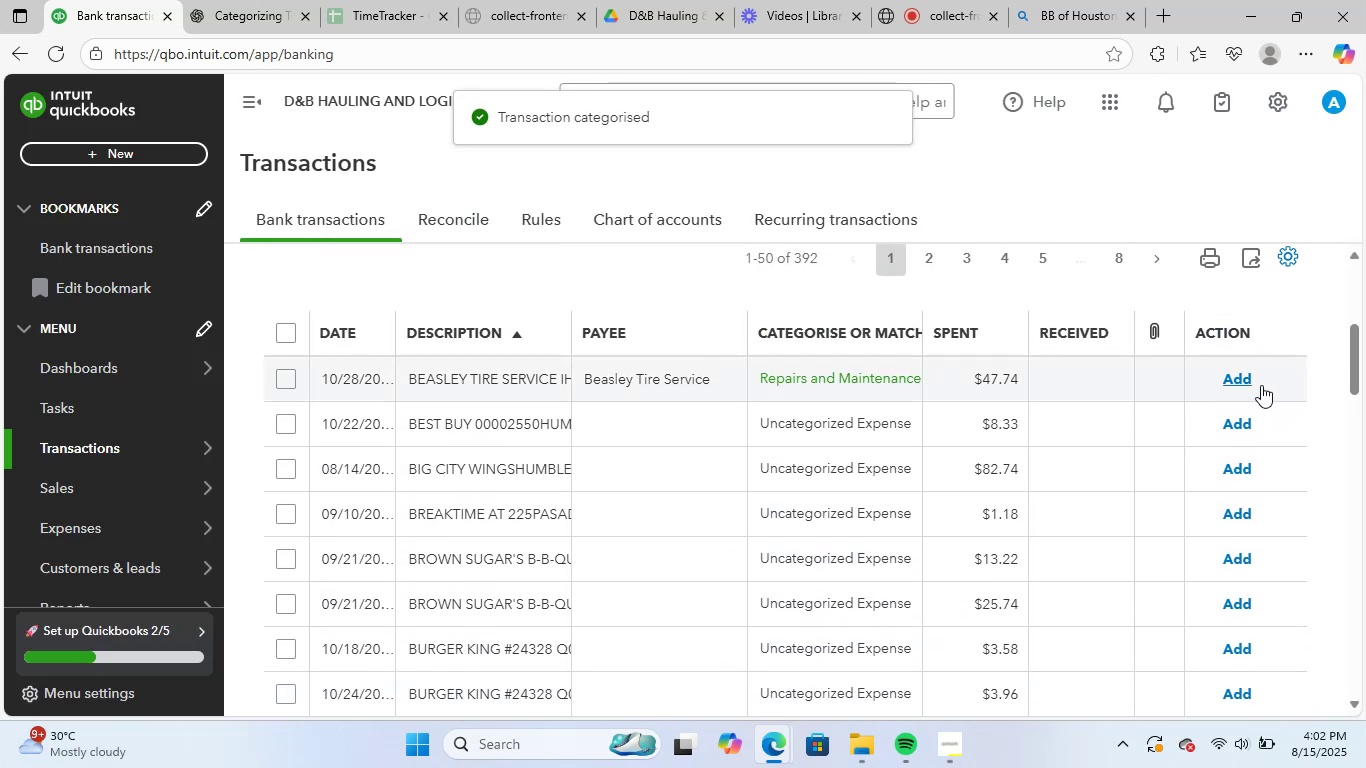 
left_click([1242, 371])
 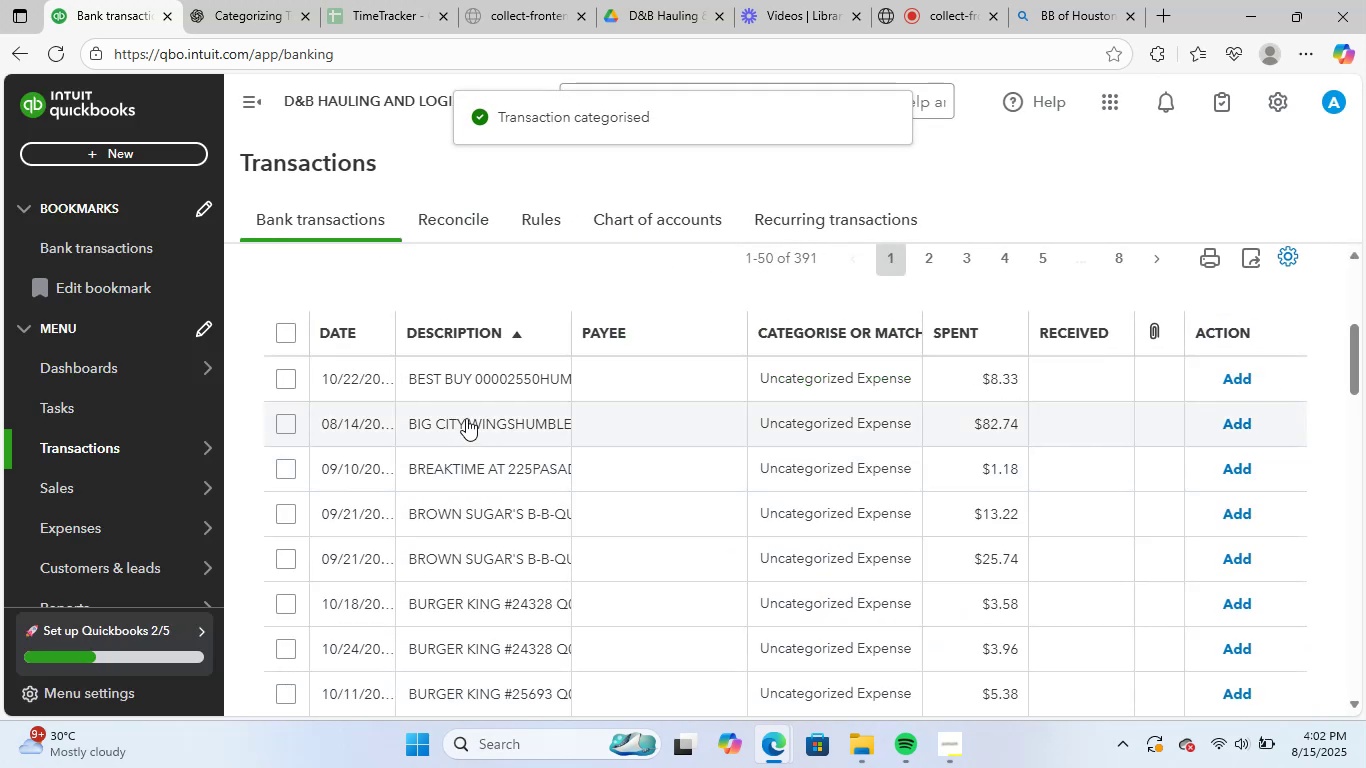 
left_click([481, 382])
 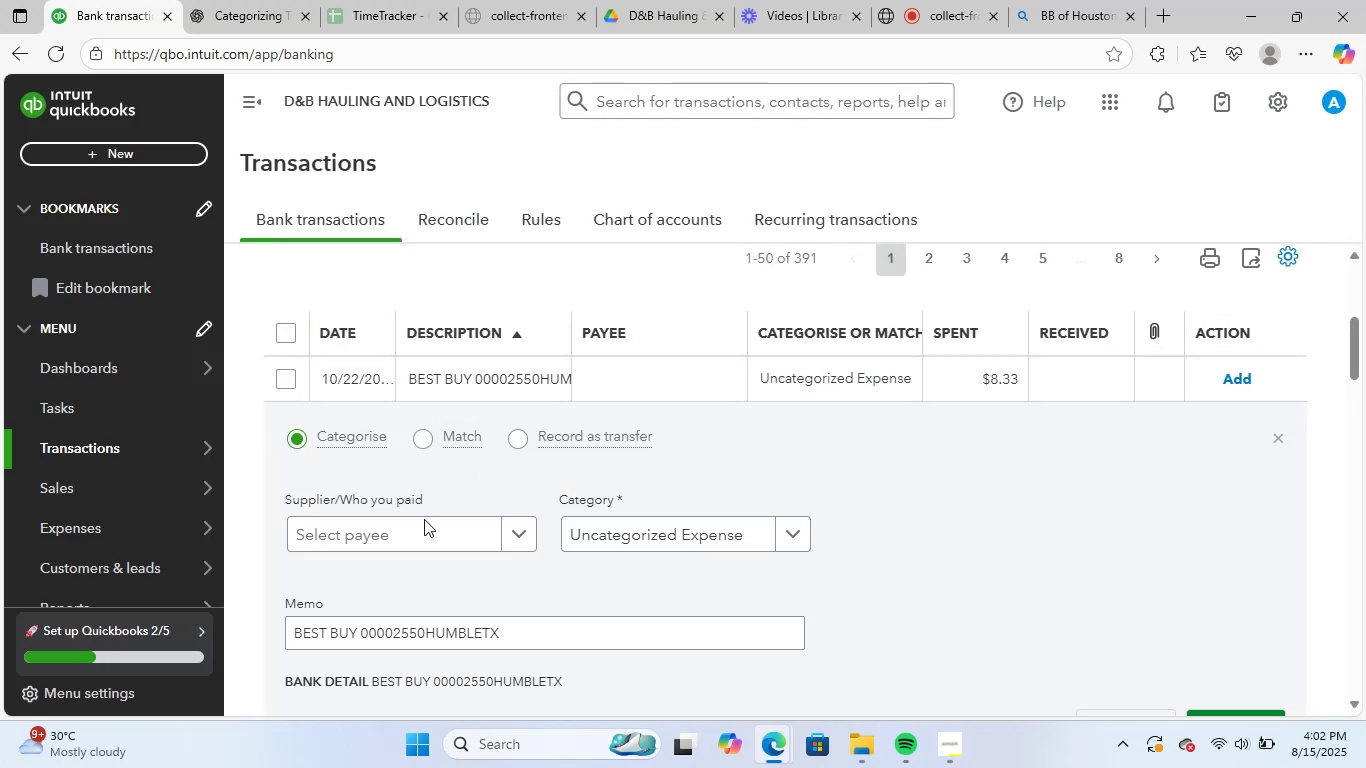 
left_click([417, 524])
 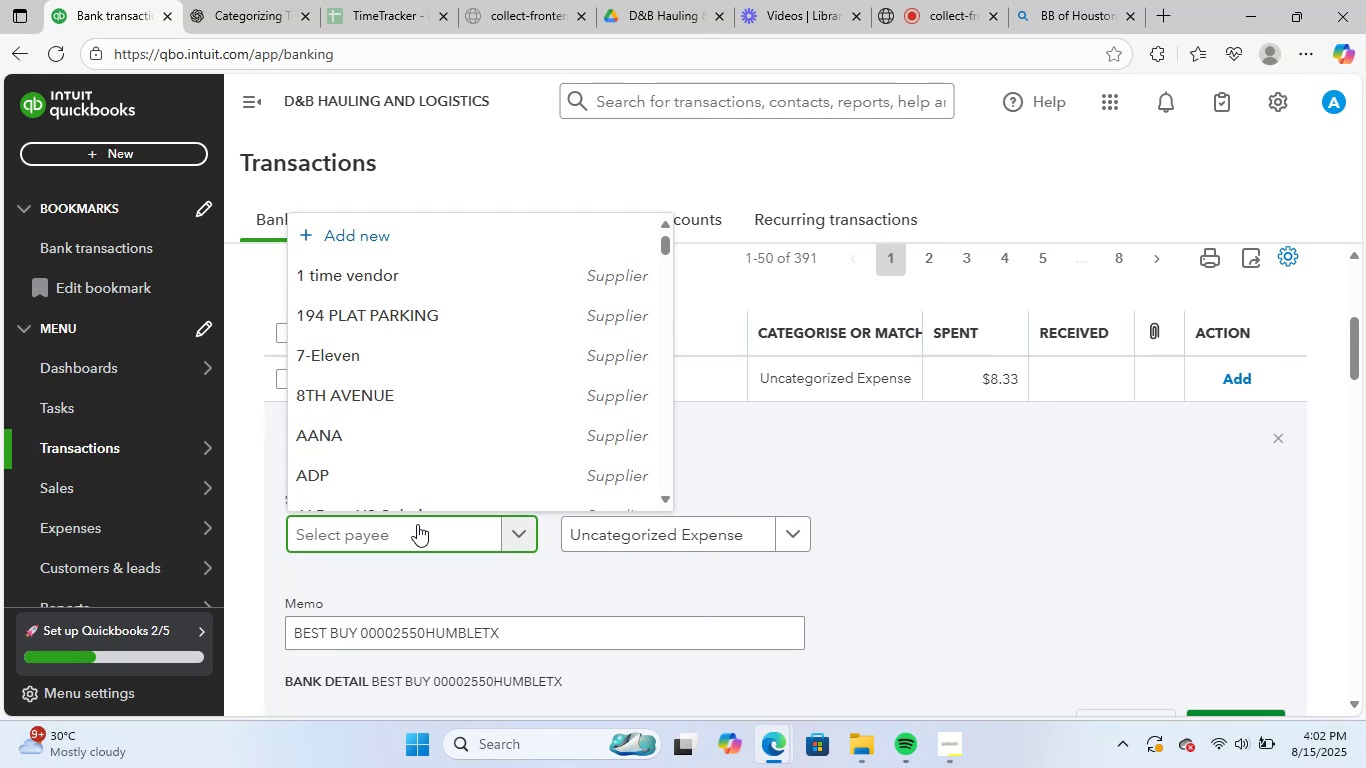 
type(best)
 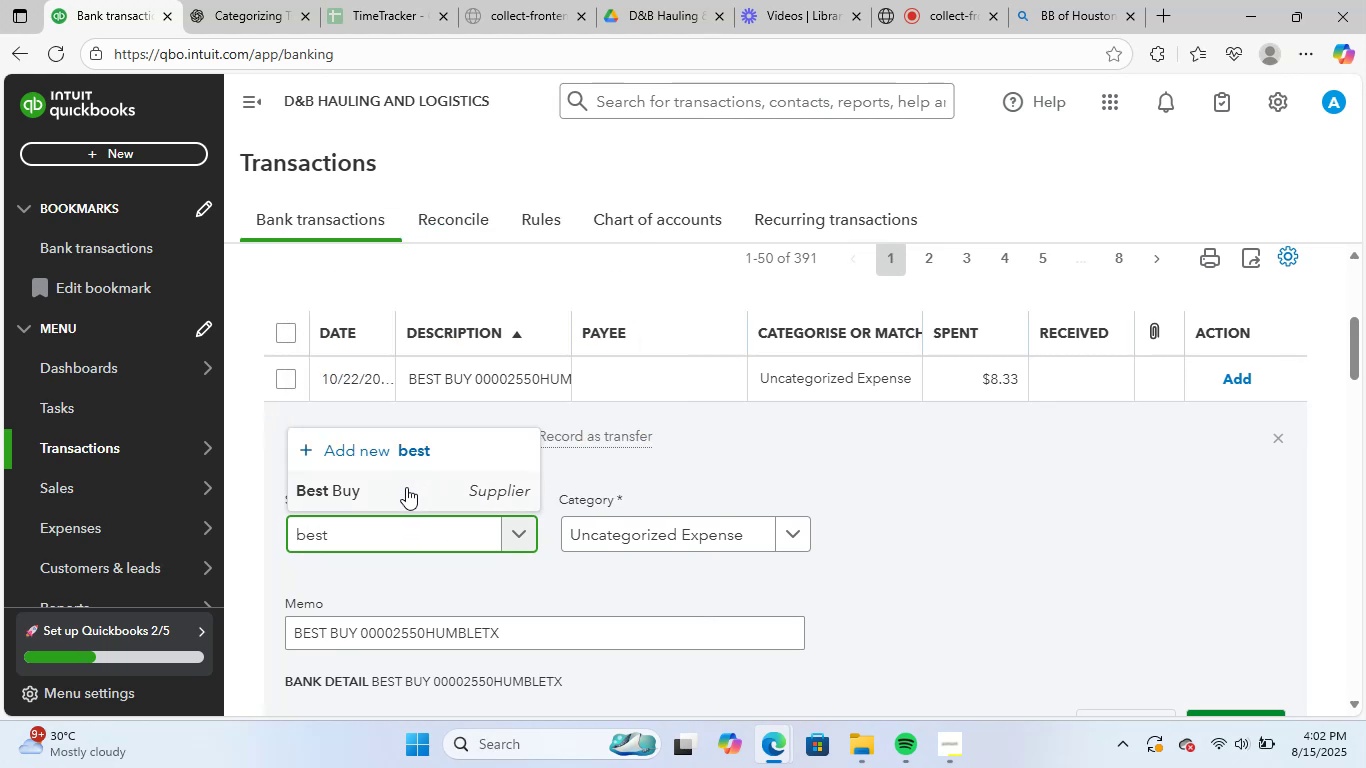 
left_click([400, 492])
 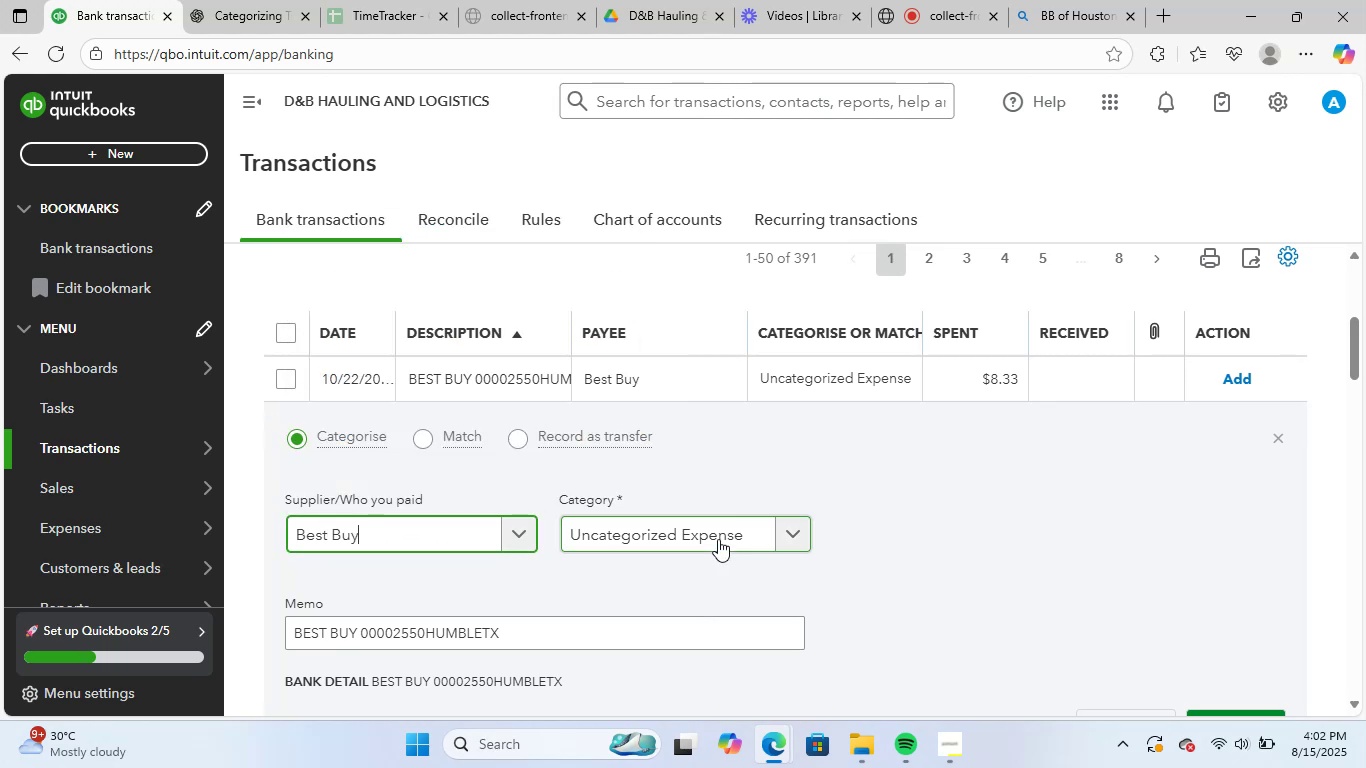 
left_click([718, 539])
 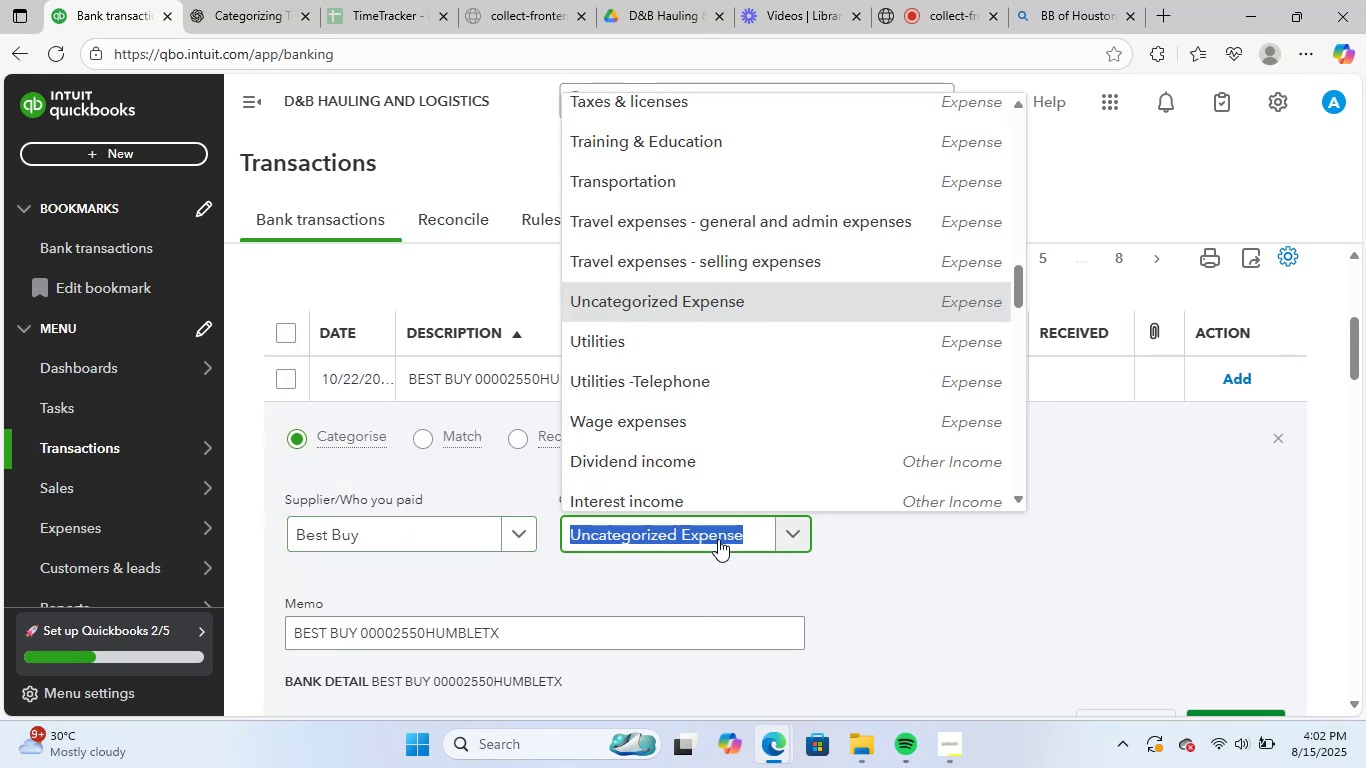 
type(supl)
key(Backspace)
type(p)
 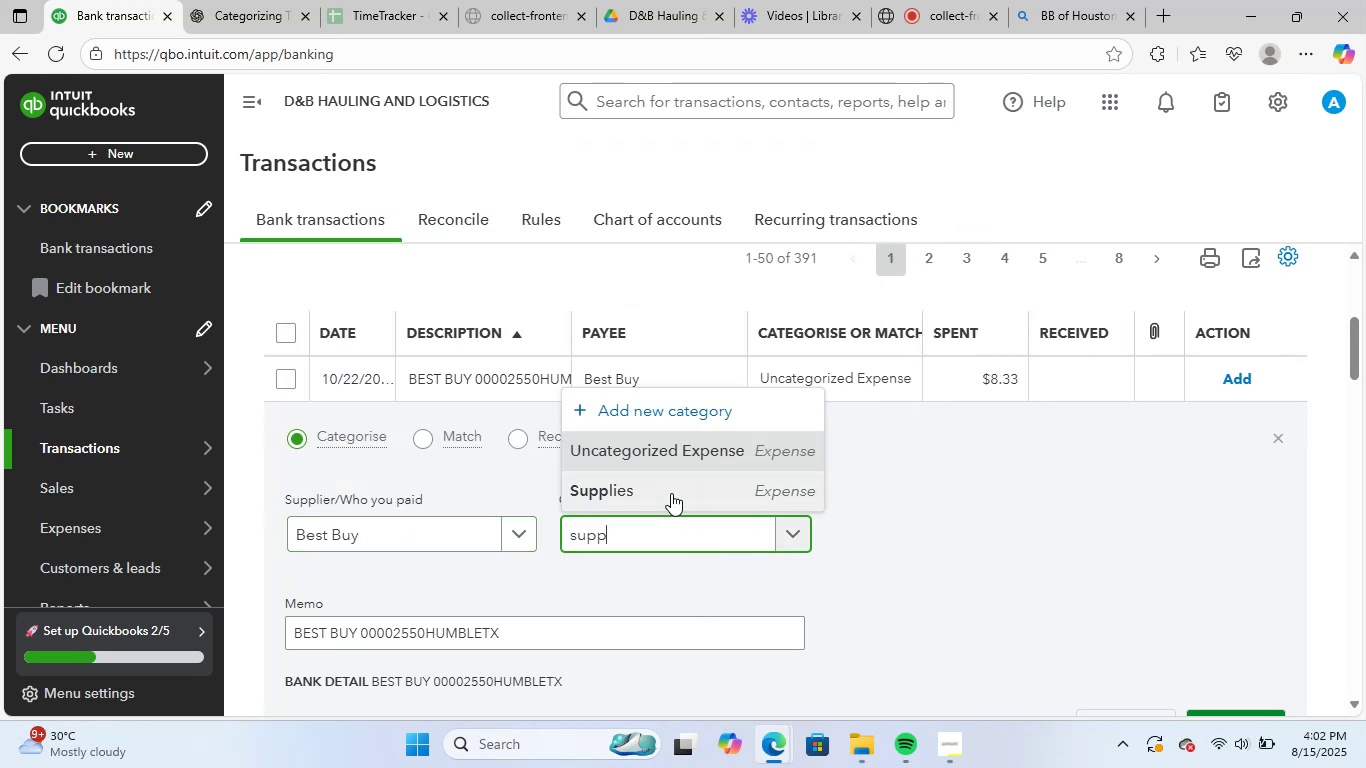 
left_click([672, 489])
 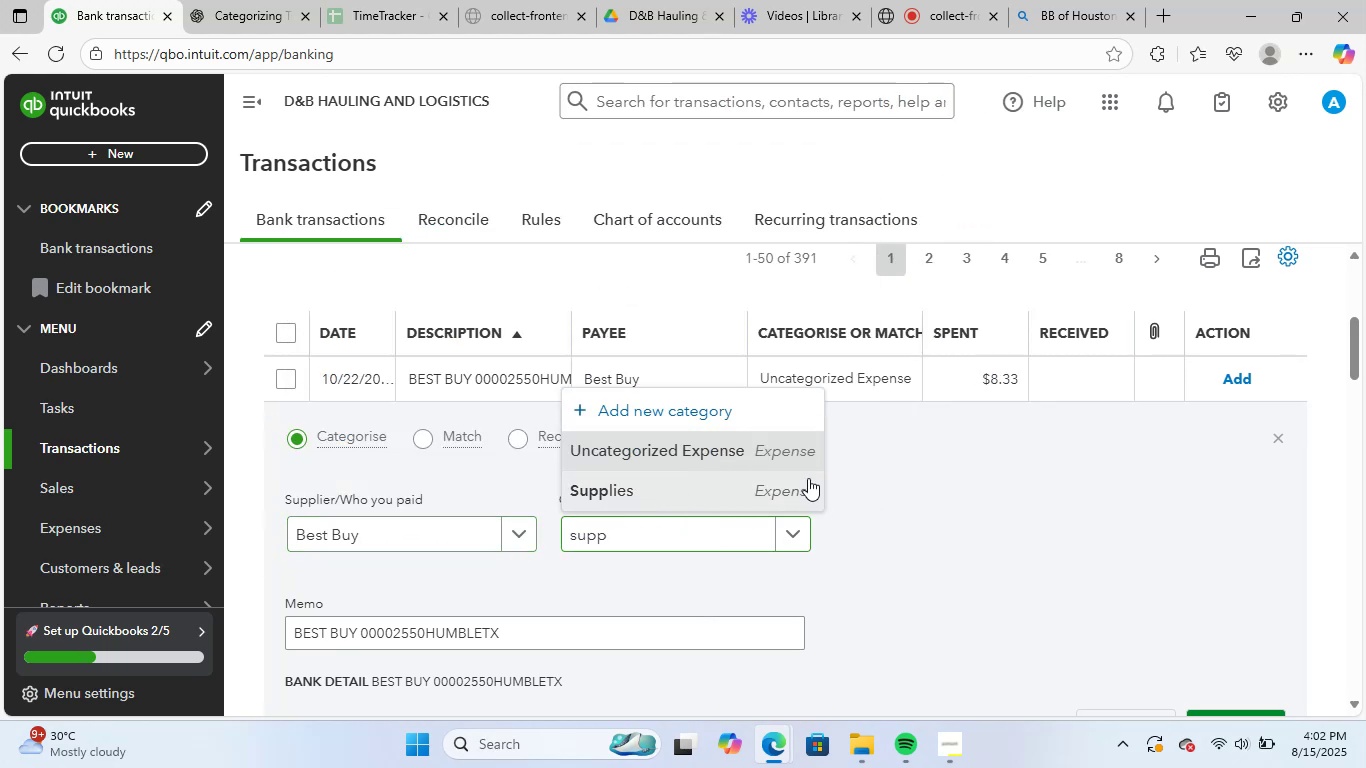 
scroll: coordinate [904, 471], scroll_direction: down, amount: 1.0
 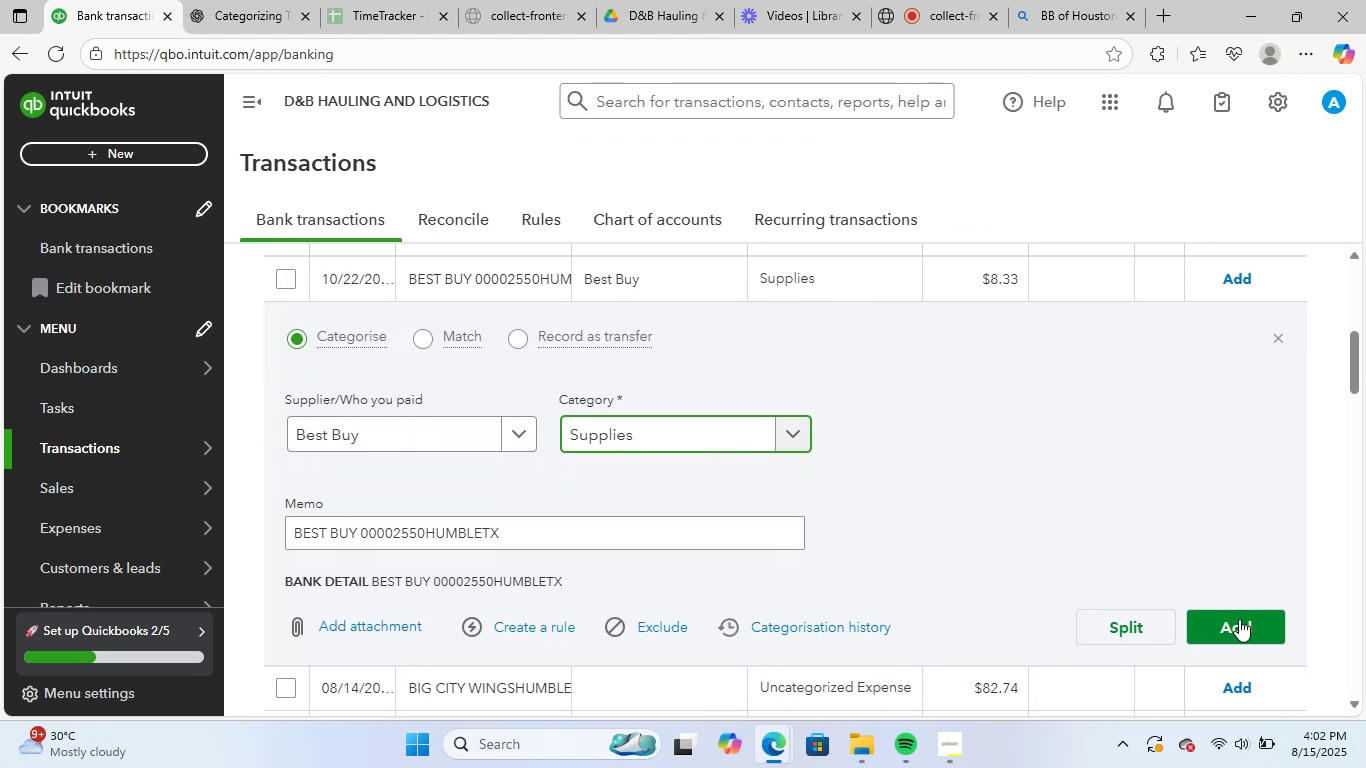 
left_click([1250, 627])
 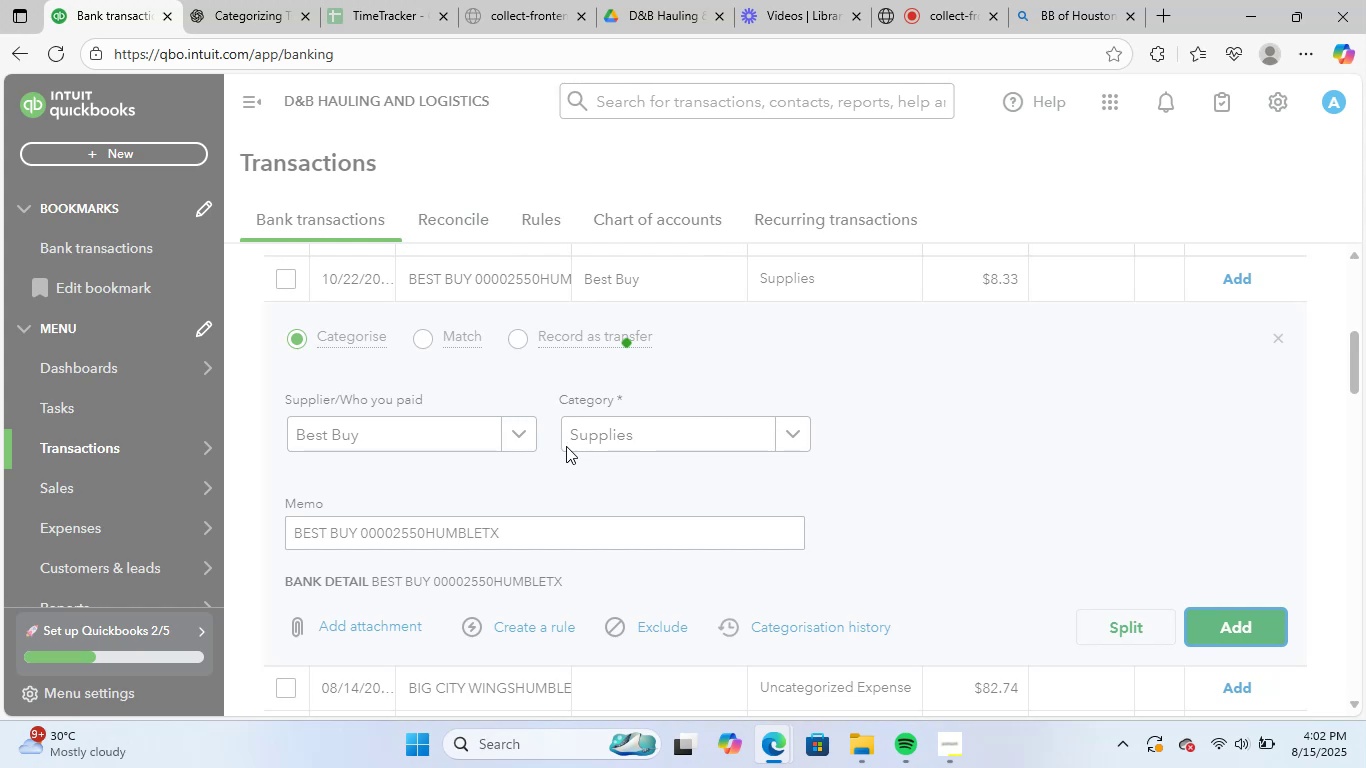 
scroll: coordinate [562, 470], scroll_direction: up, amount: 1.0
 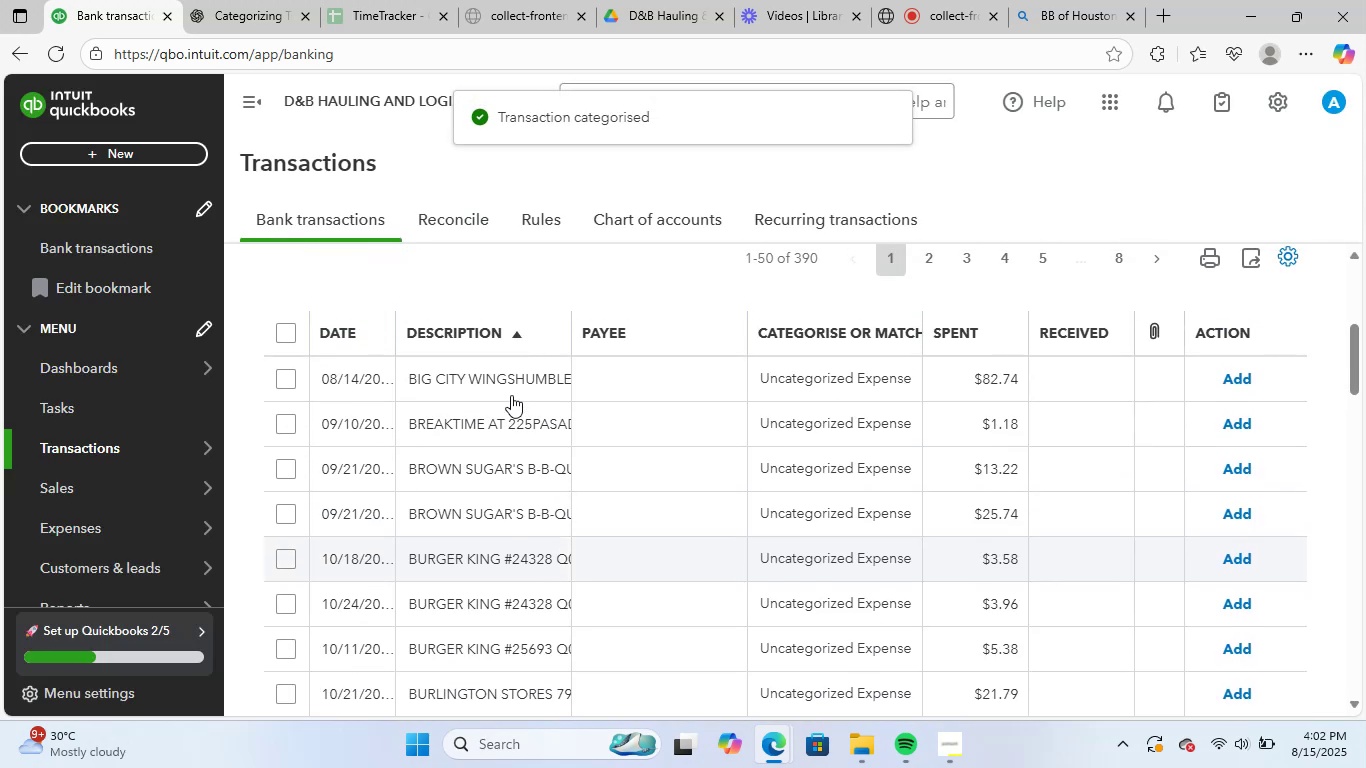 
left_click([512, 374])
 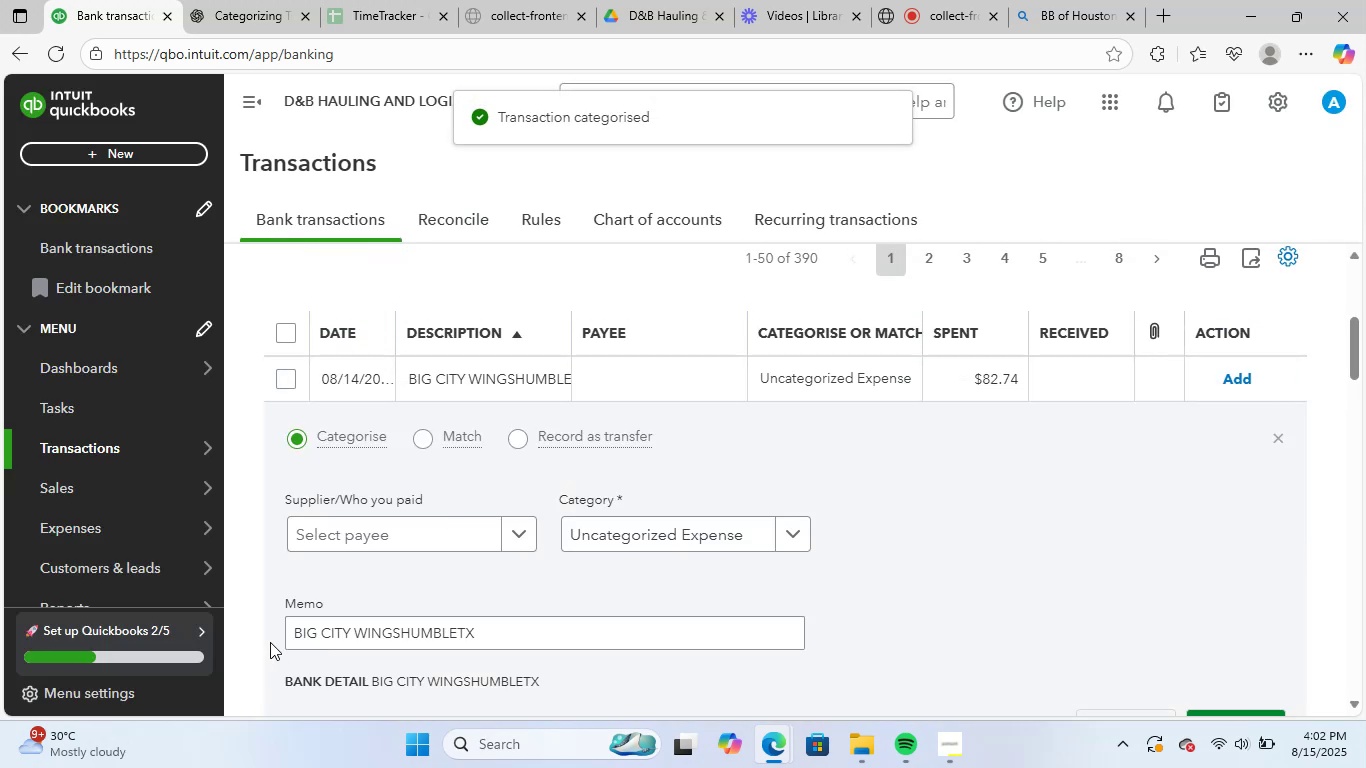 
left_click_drag(start_coordinate=[300, 635], to_coordinate=[619, 618])
 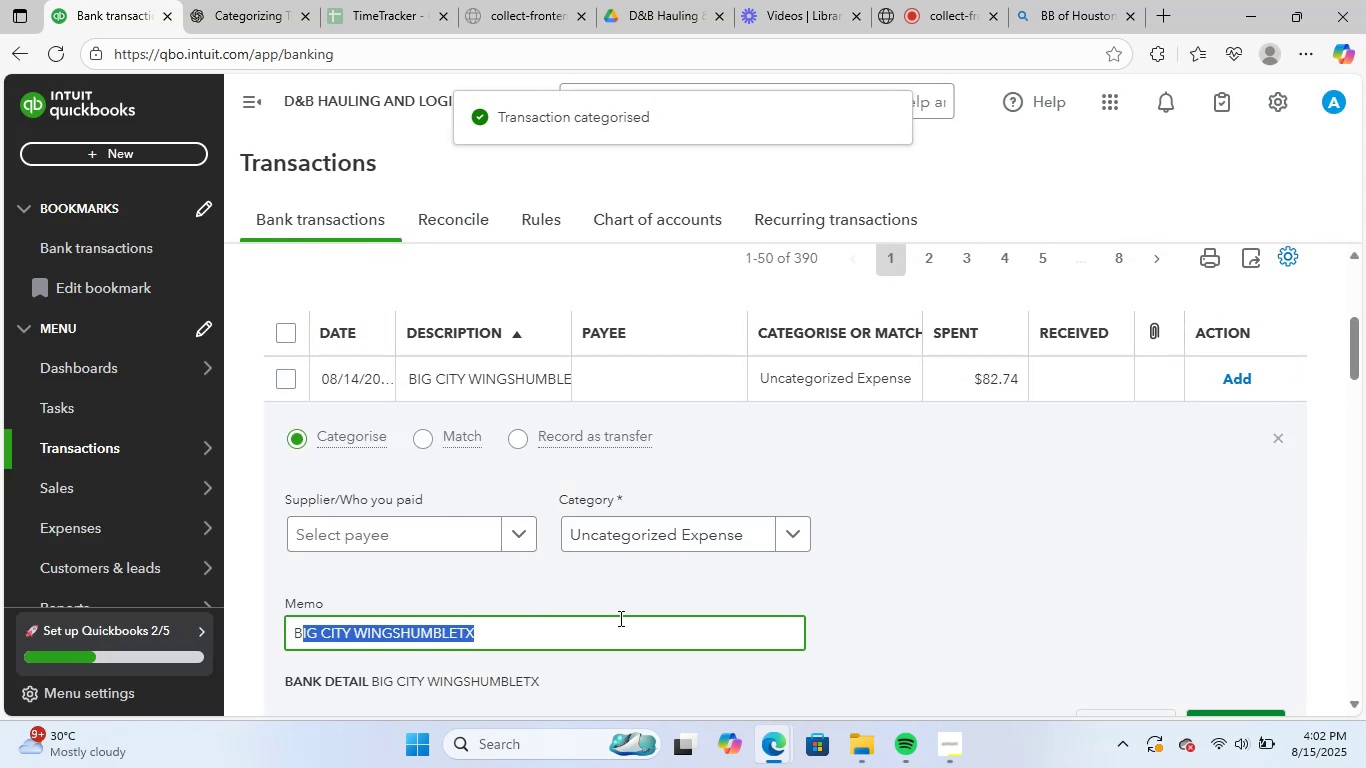 
key(Control+ControlLeft)
 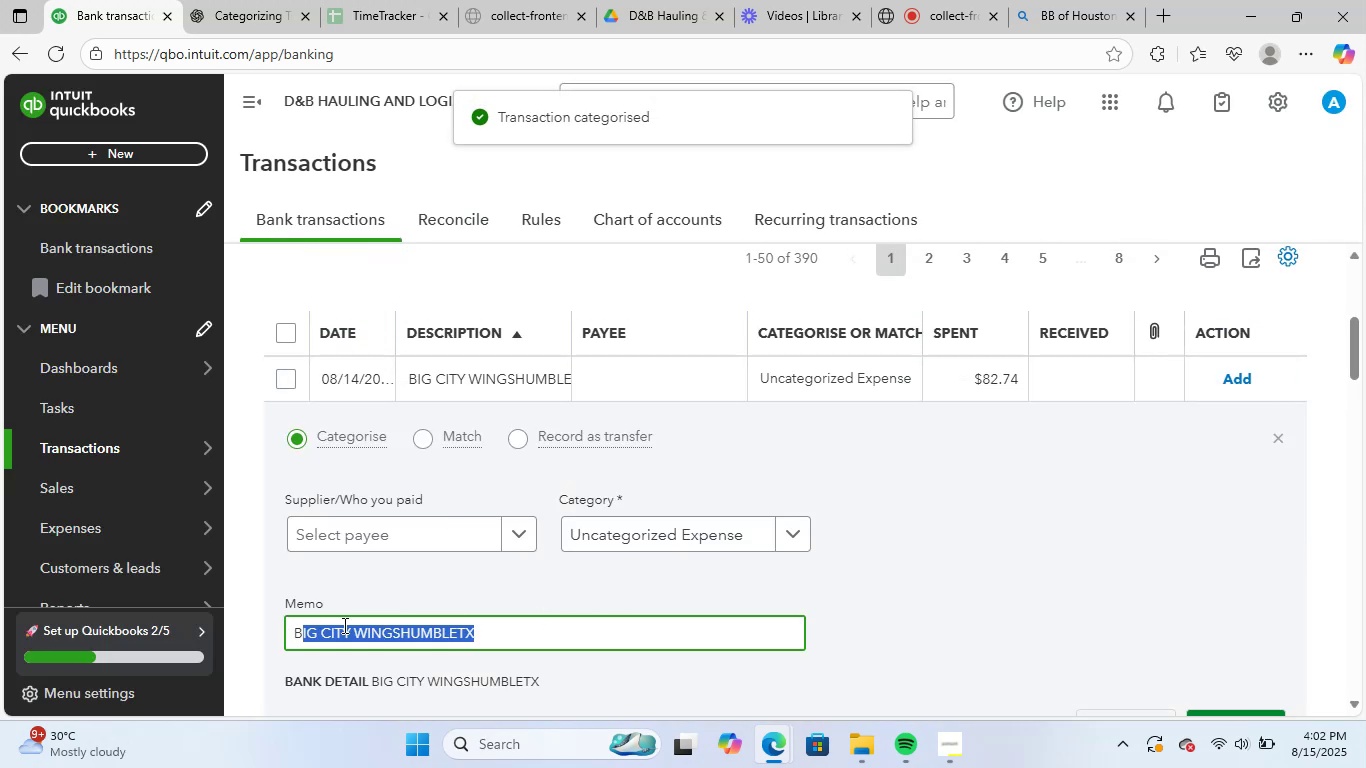 
left_click([310, 628])
 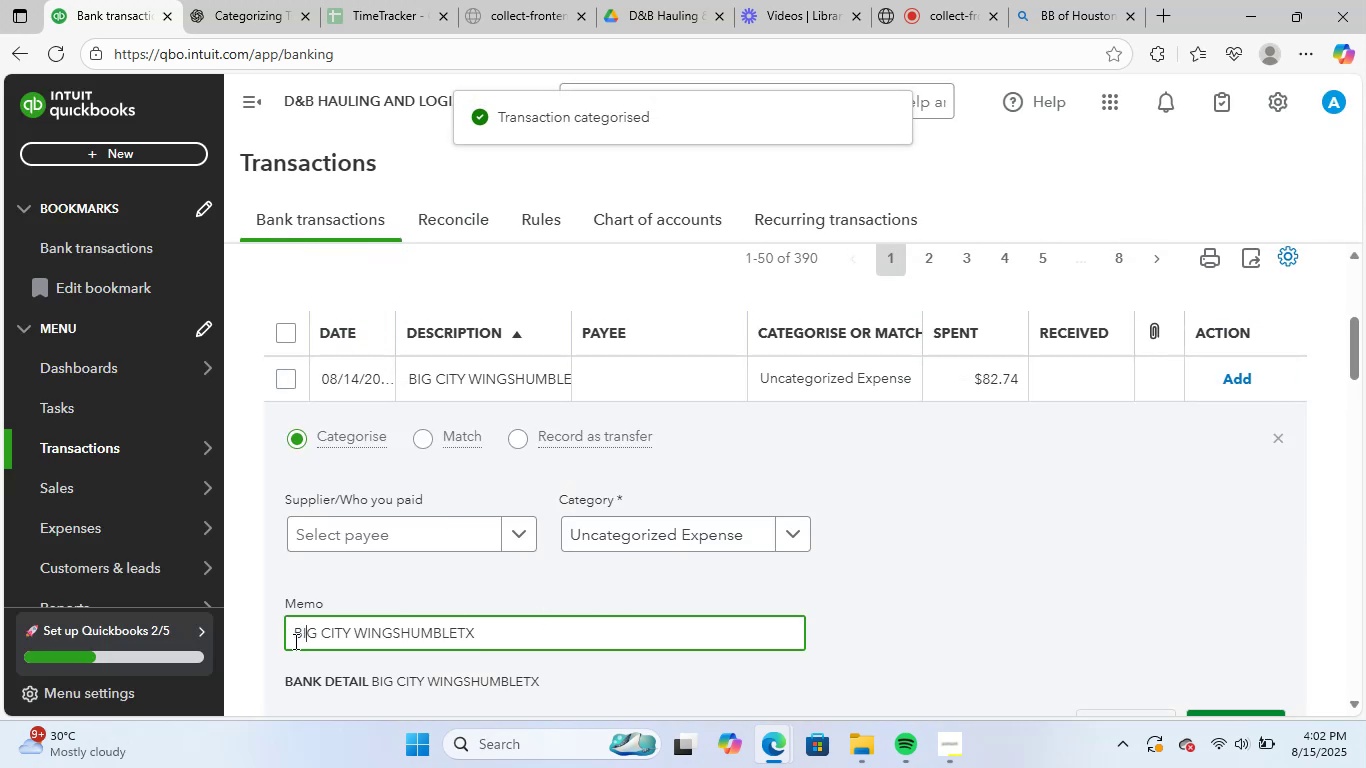 
left_click_drag(start_coordinate=[297, 636], to_coordinate=[609, 634])
 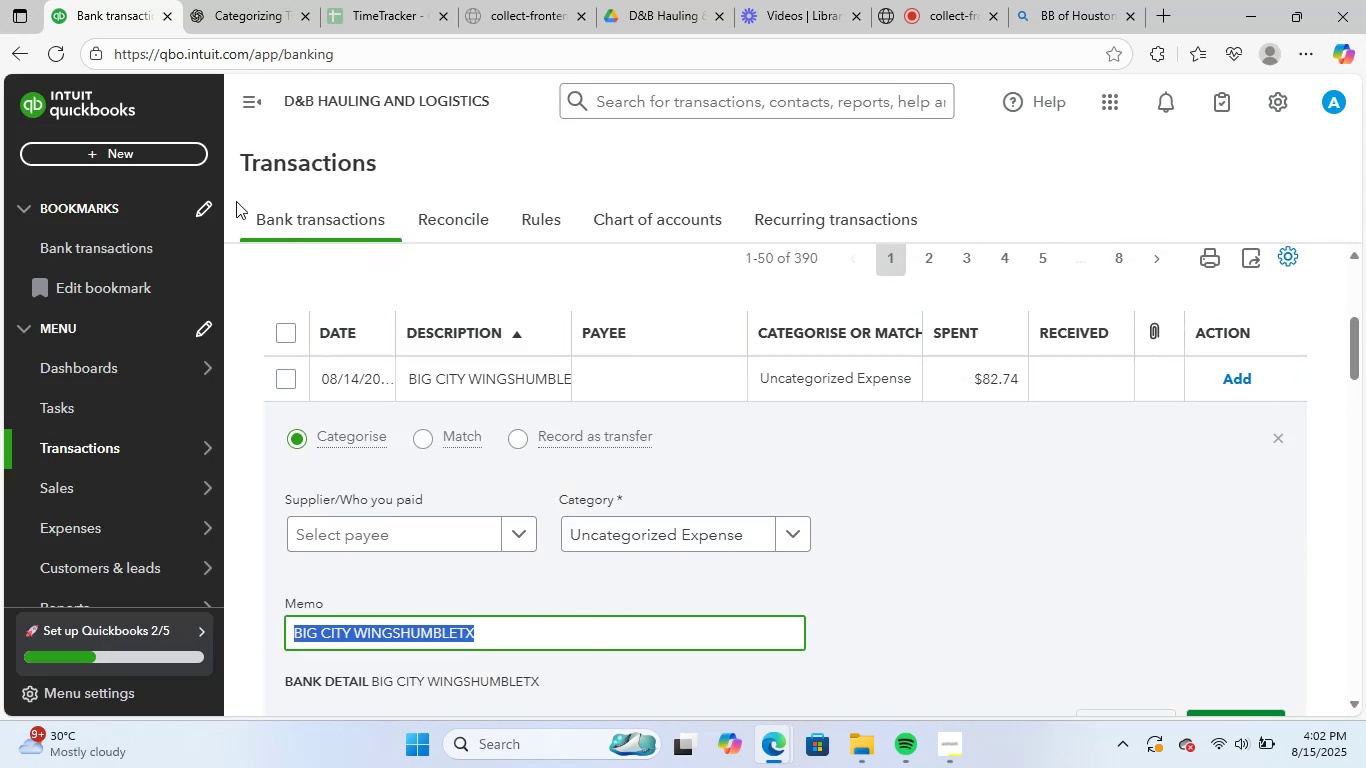 
key(Control+ControlLeft)
 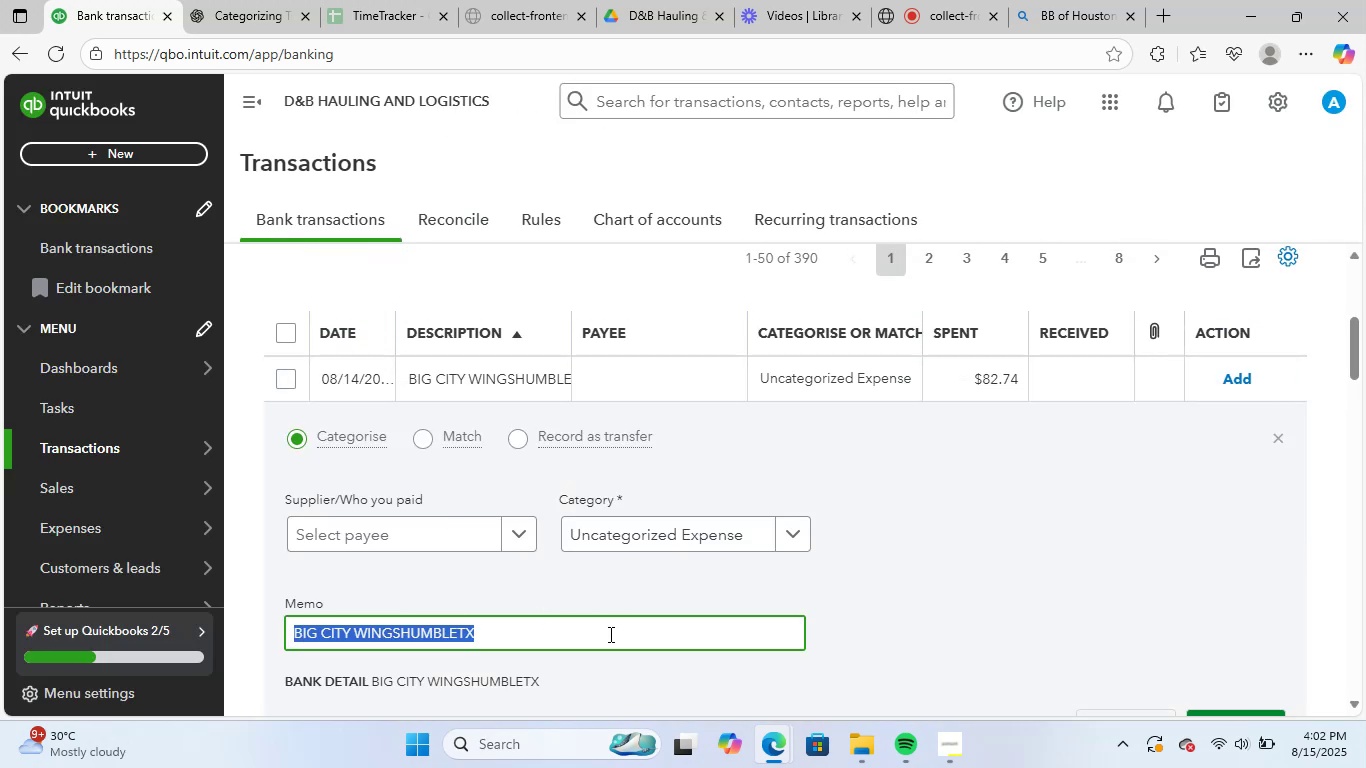 
key(Control+C)
 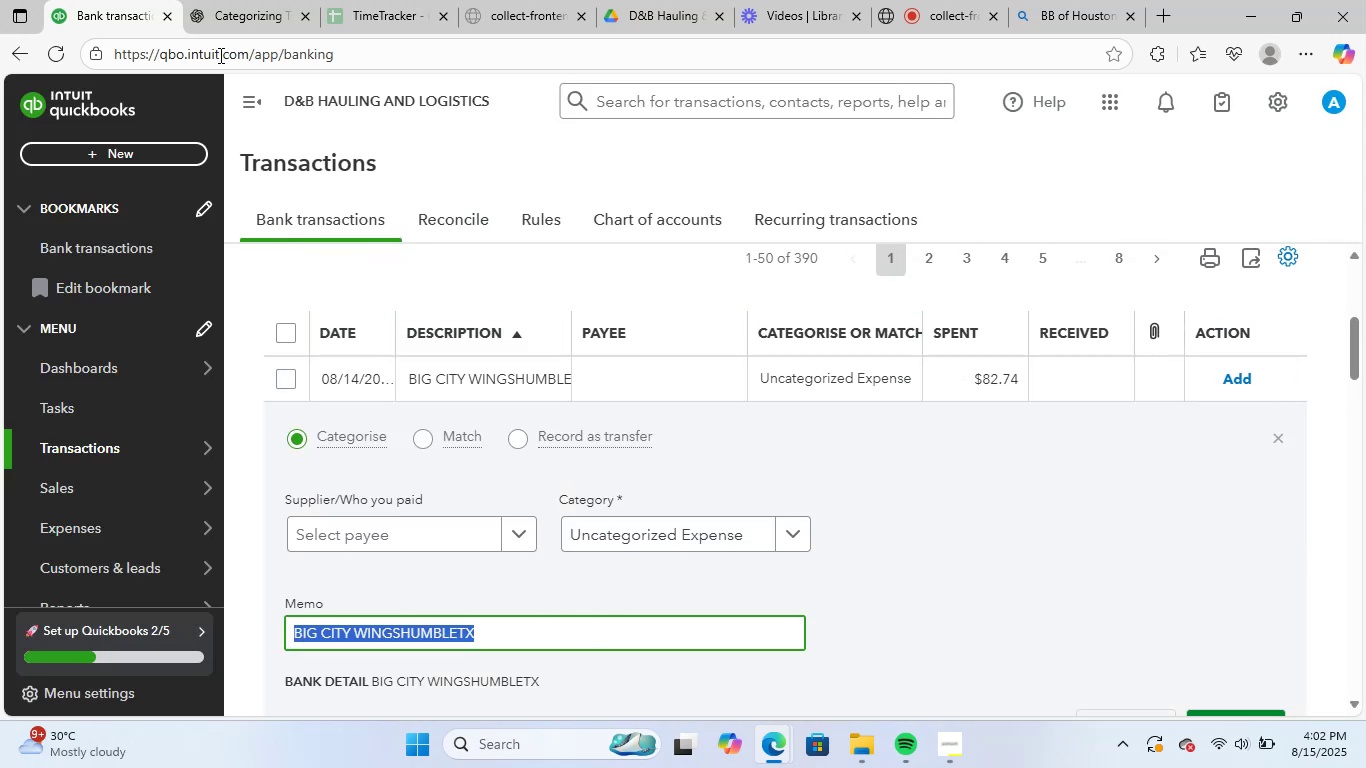 
left_click([247, 5])
 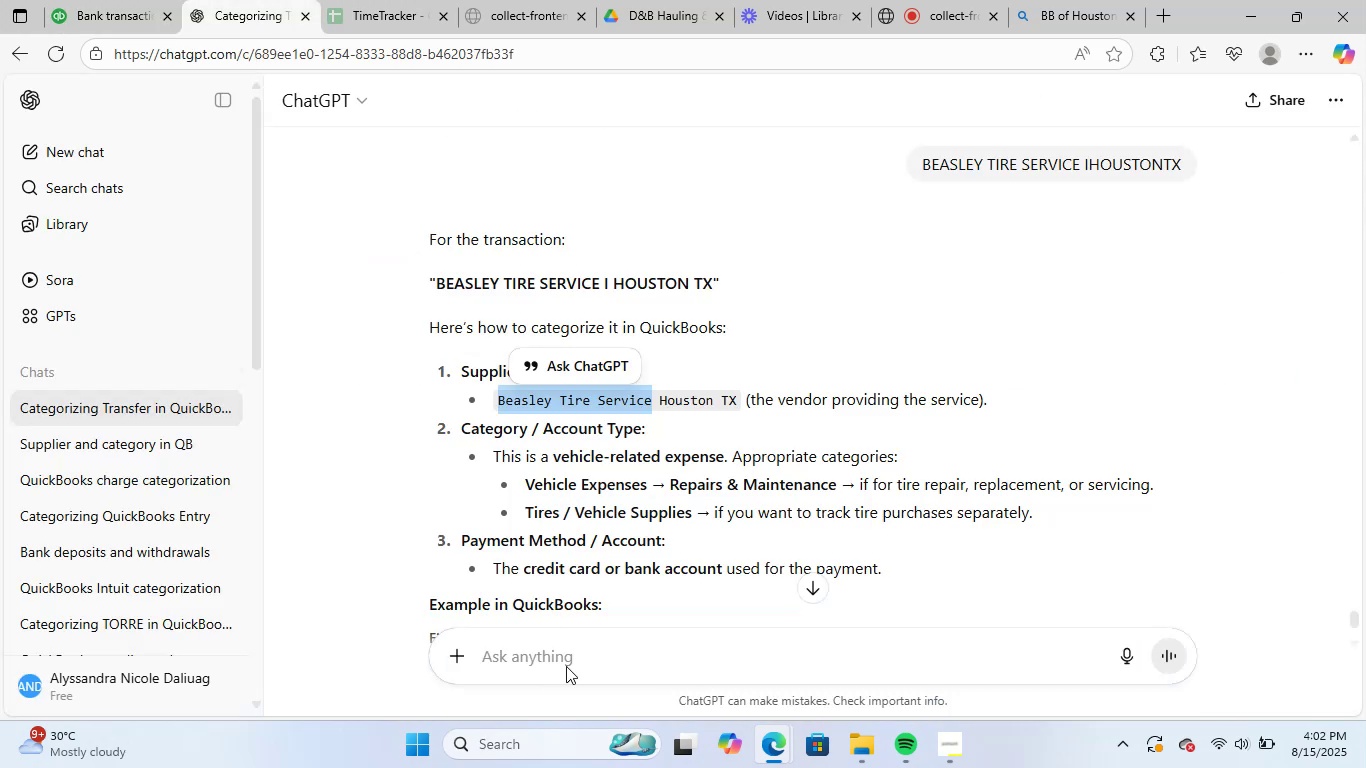 
left_click([572, 661])
 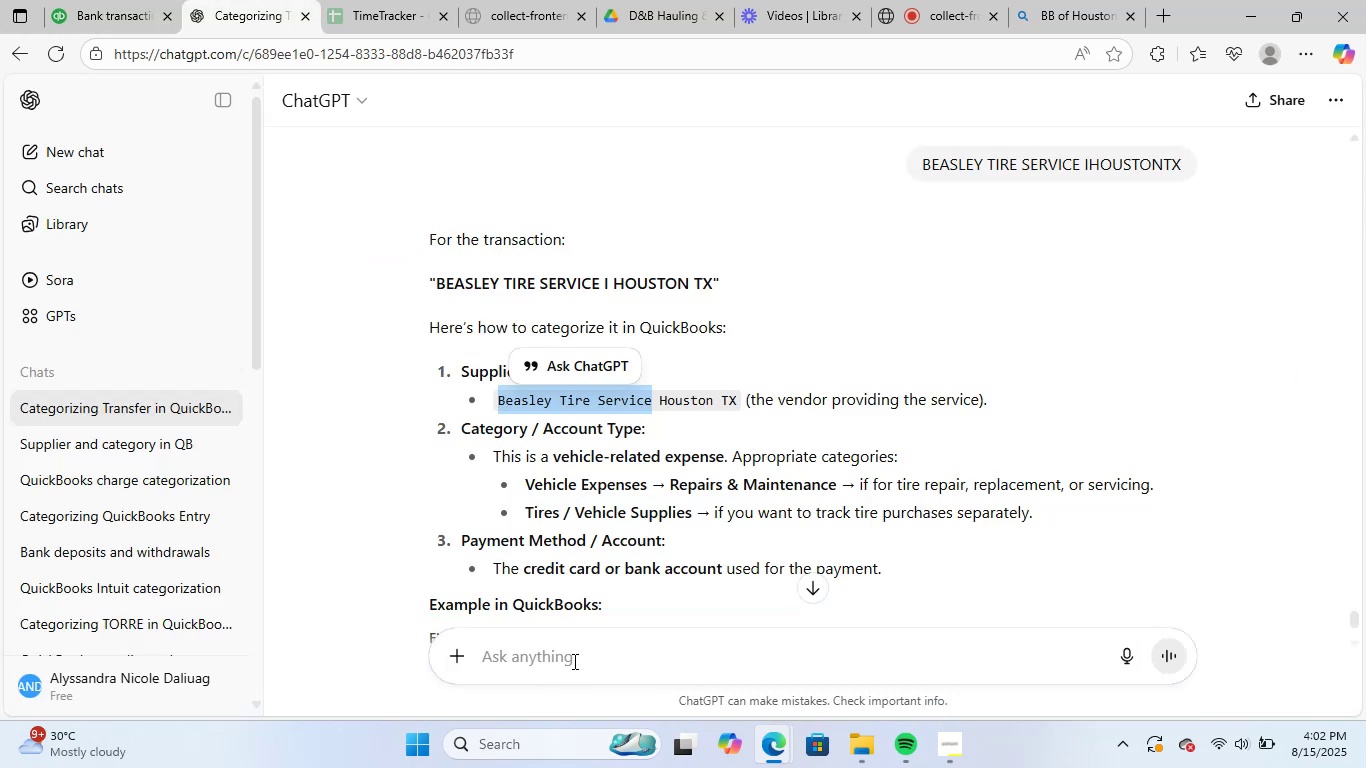 
key(Control+ControlLeft)
 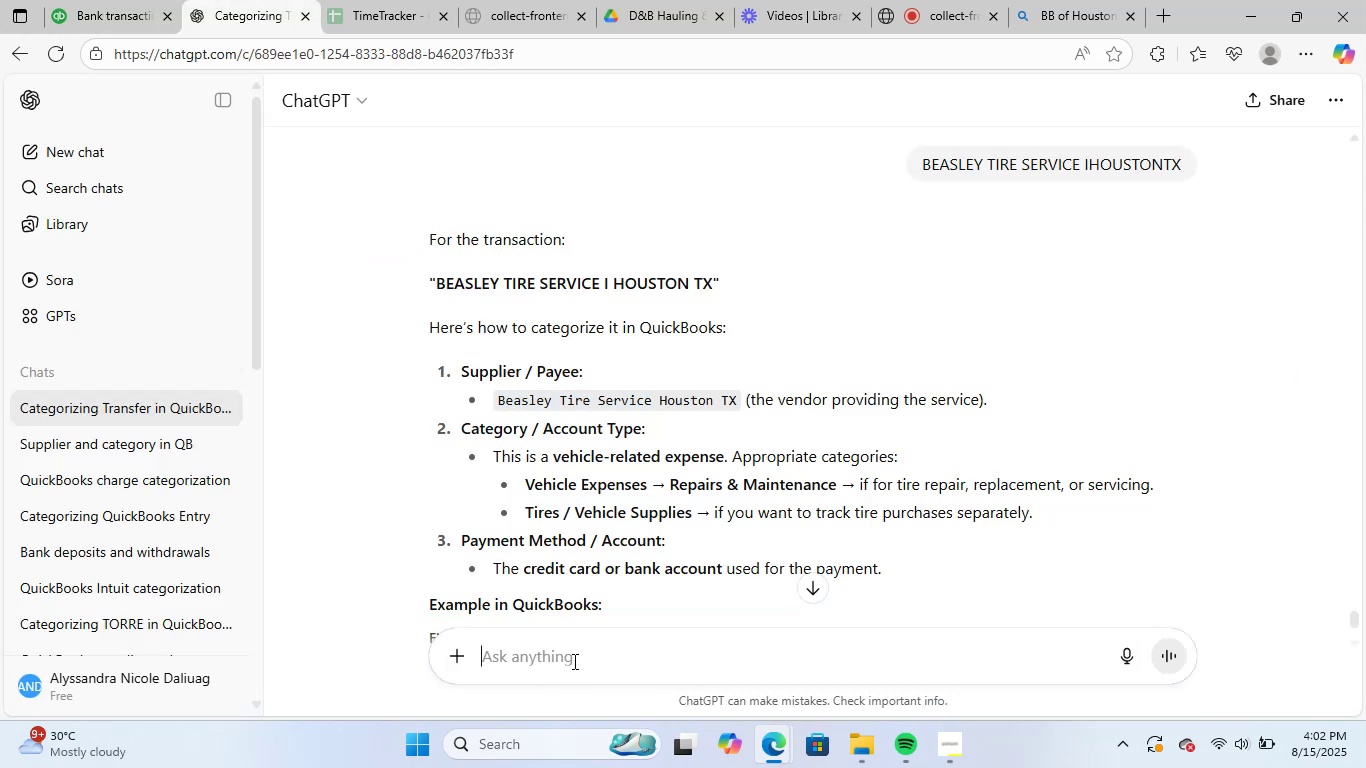 
key(Control+V)
 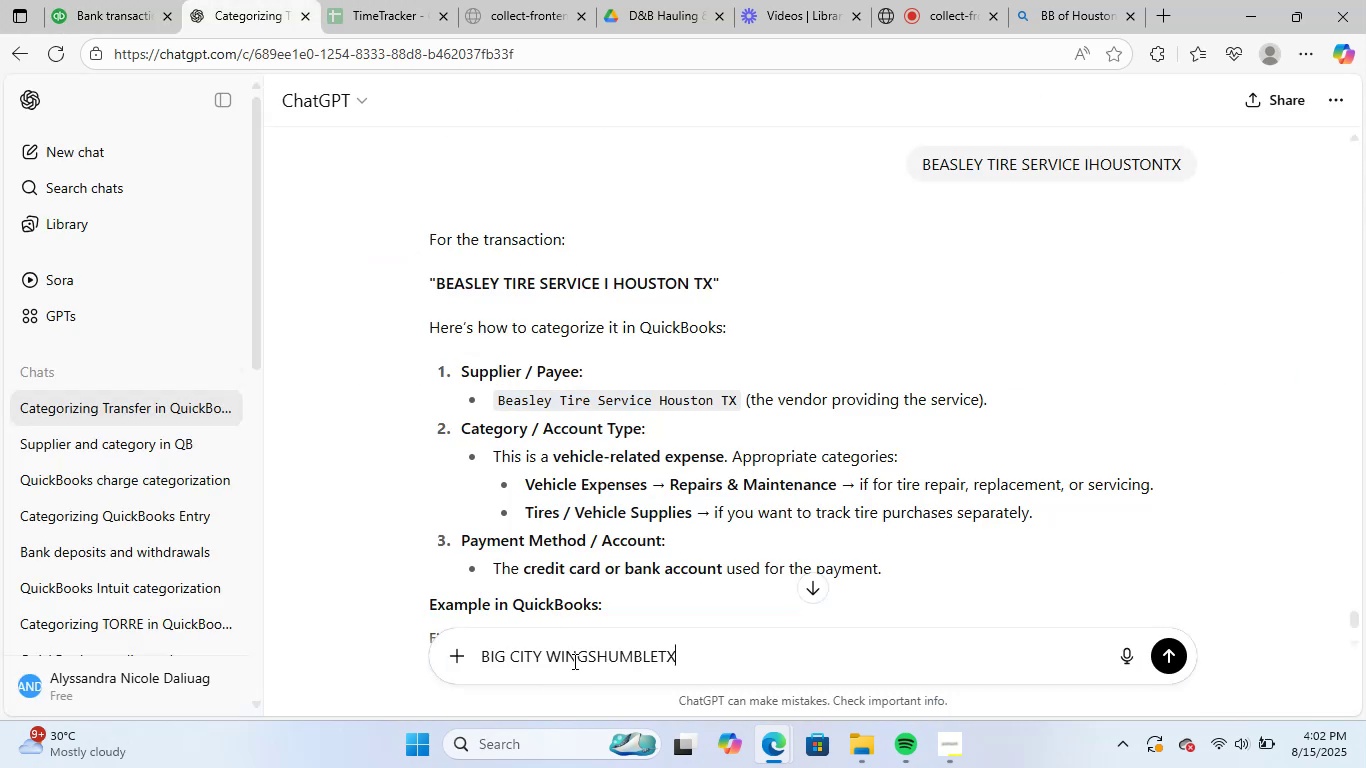 
key(NumpadEnter)
 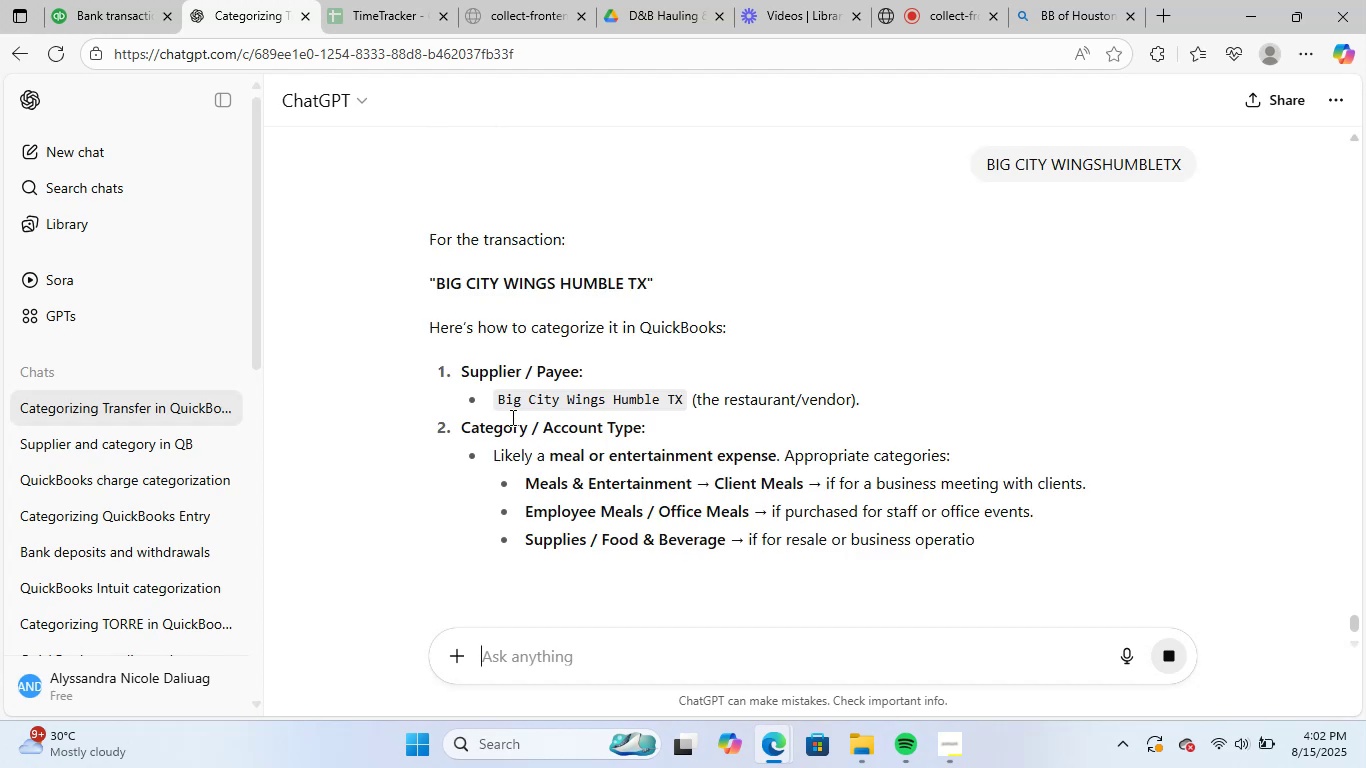 
wait(5.55)
 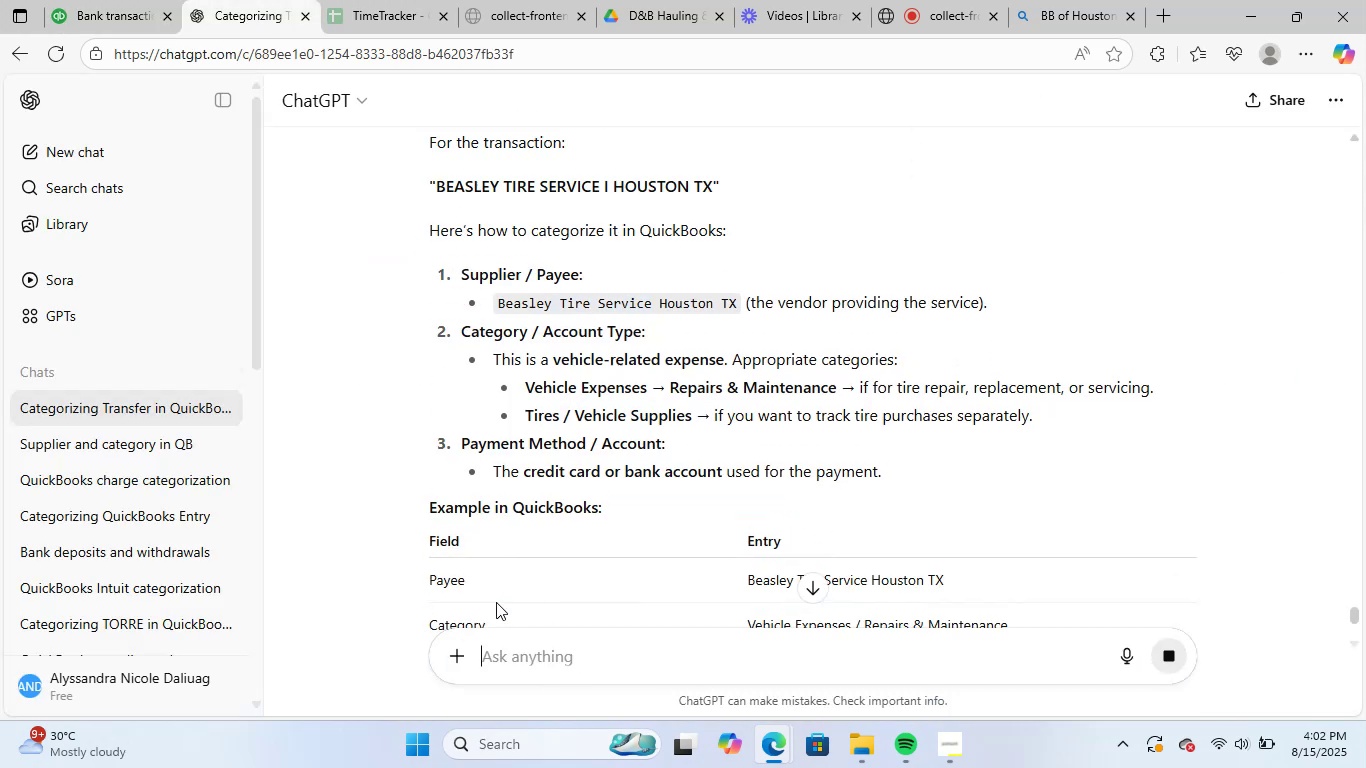 
left_click_drag(start_coordinate=[500, 401], to_coordinate=[605, 402])
 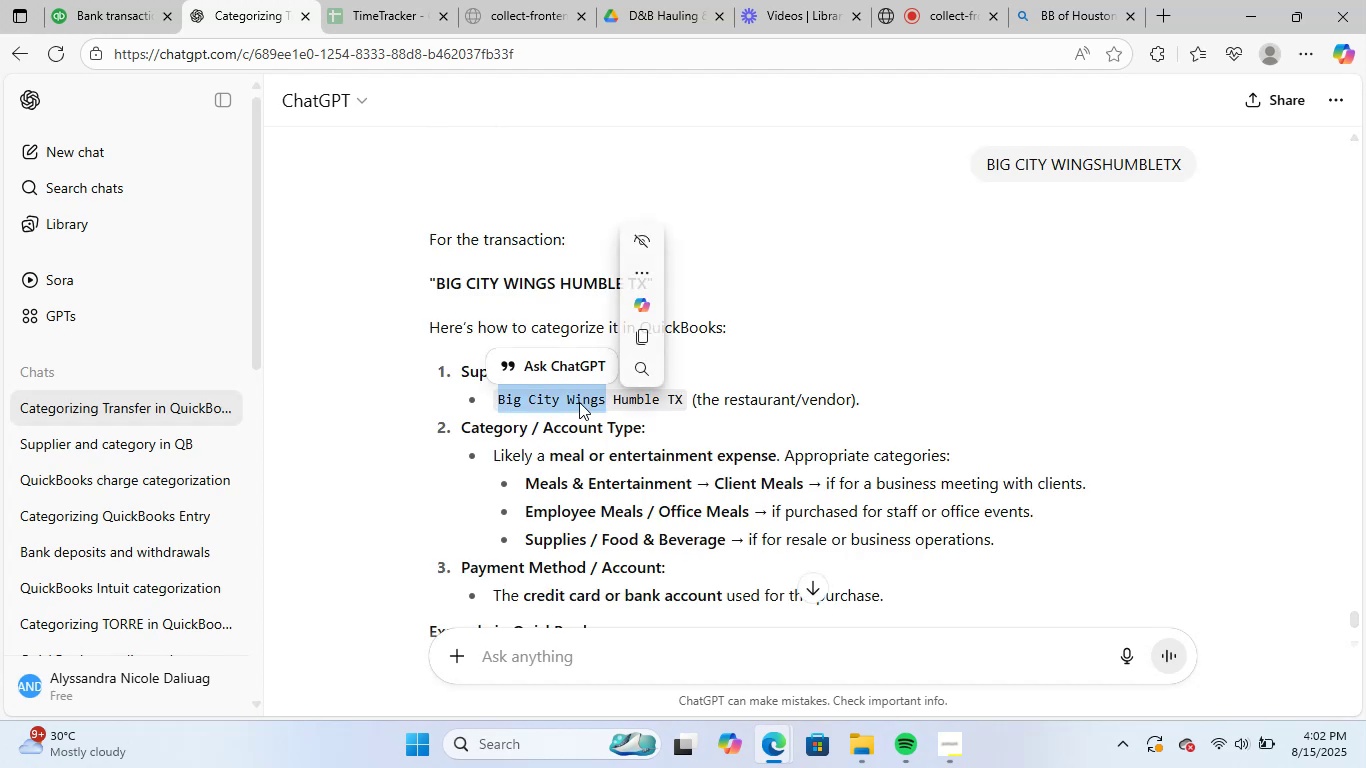 
key(Control+ControlLeft)
 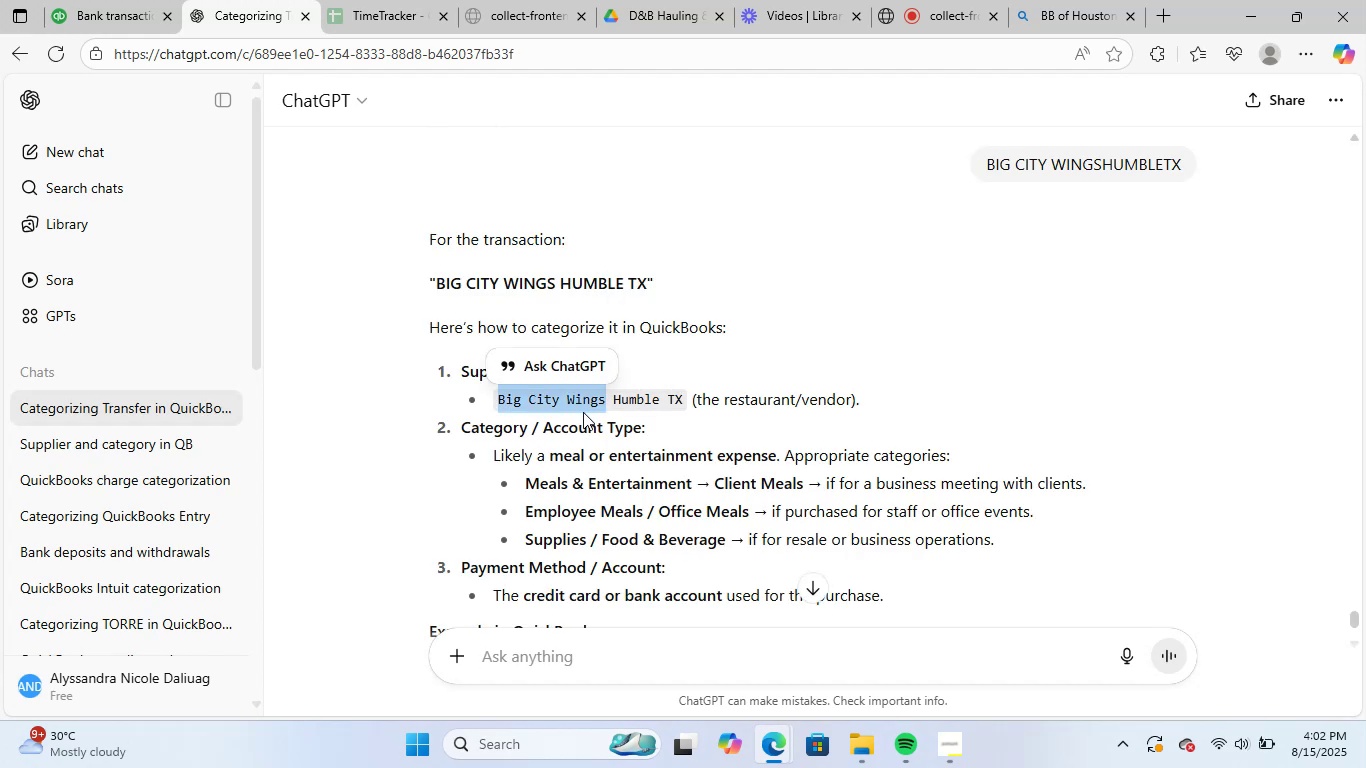 
key(Control+C)
 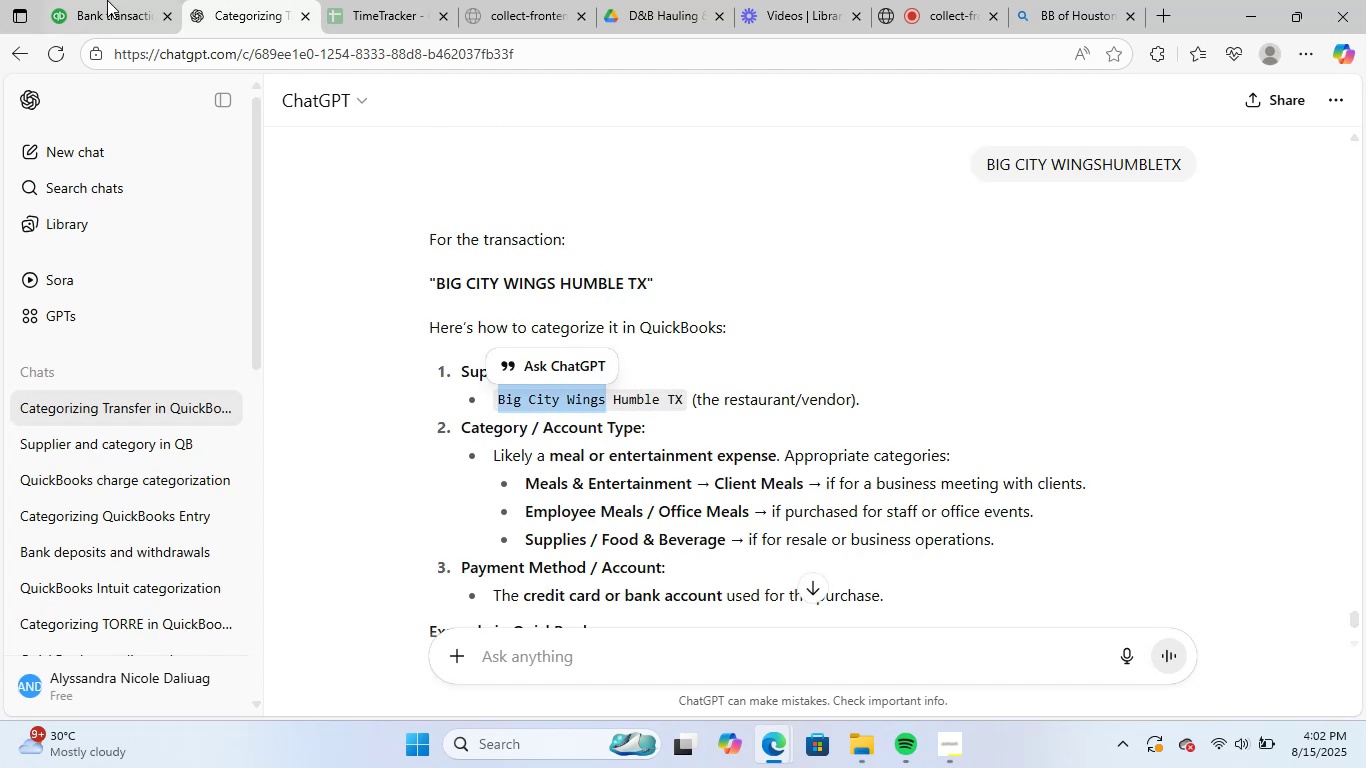 
left_click([121, 0])
 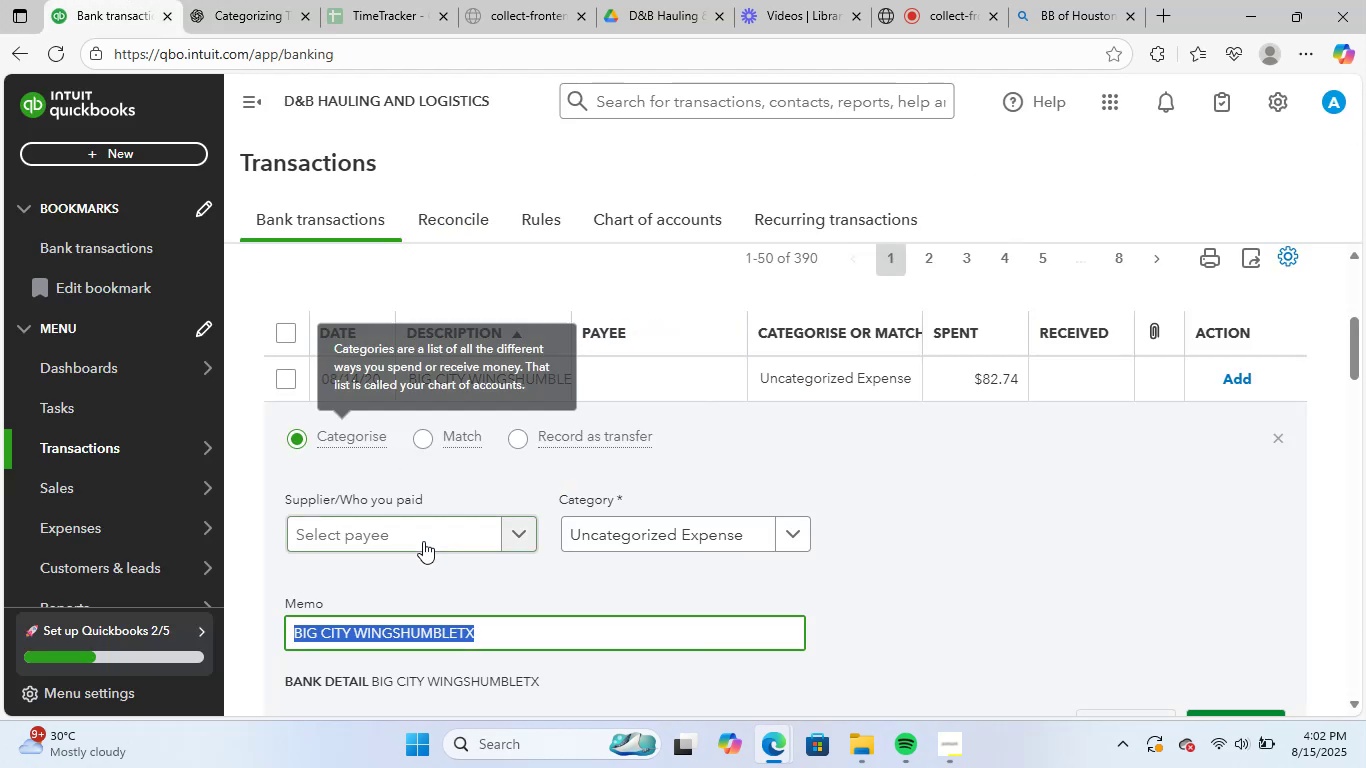 
left_click([424, 540])
 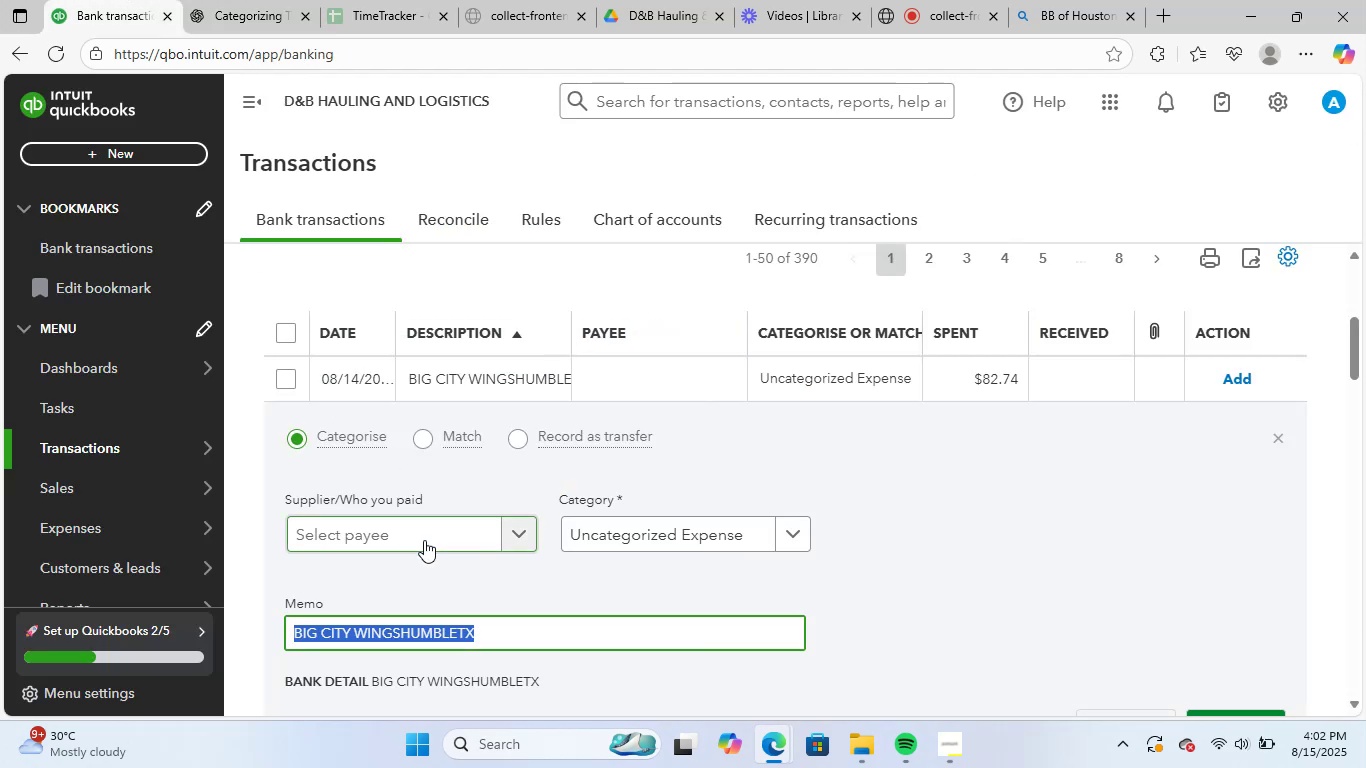 
key(Control+V)
 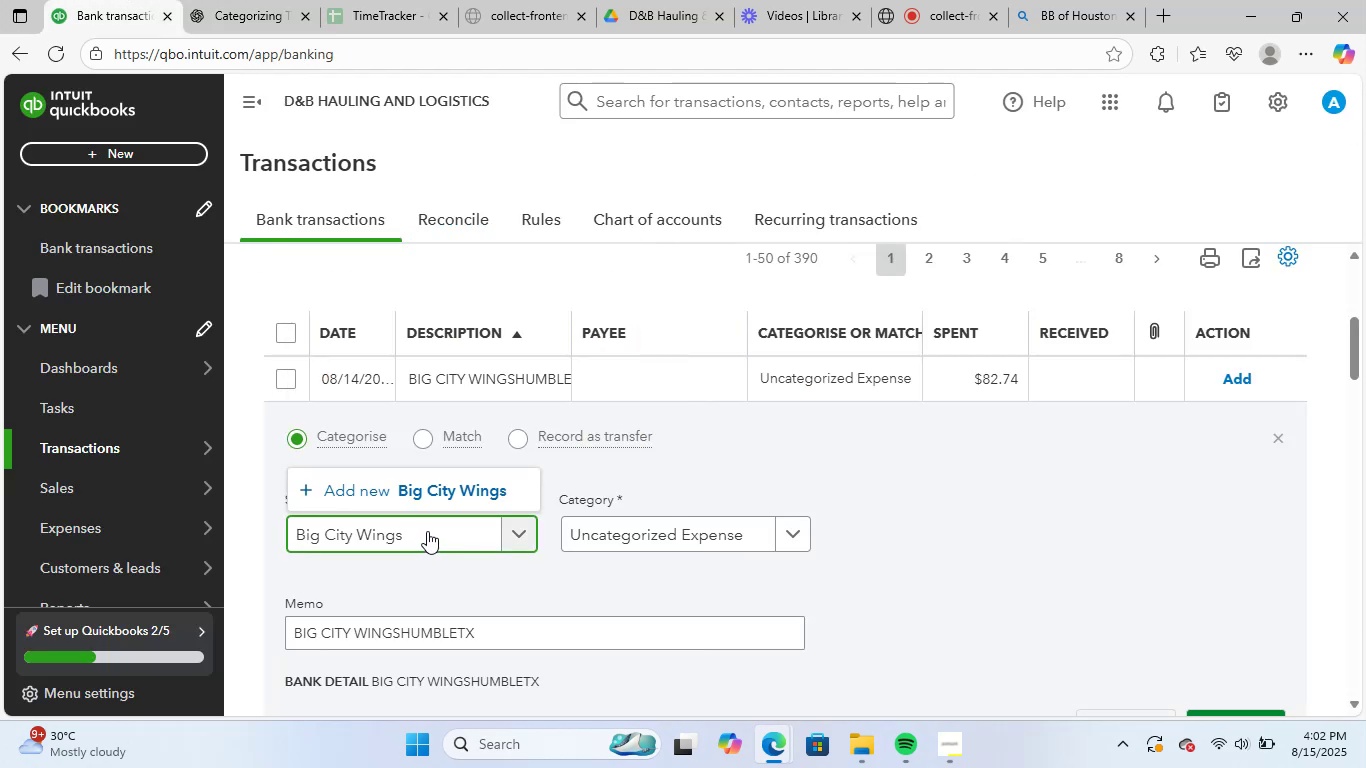 
left_click([459, 474])
 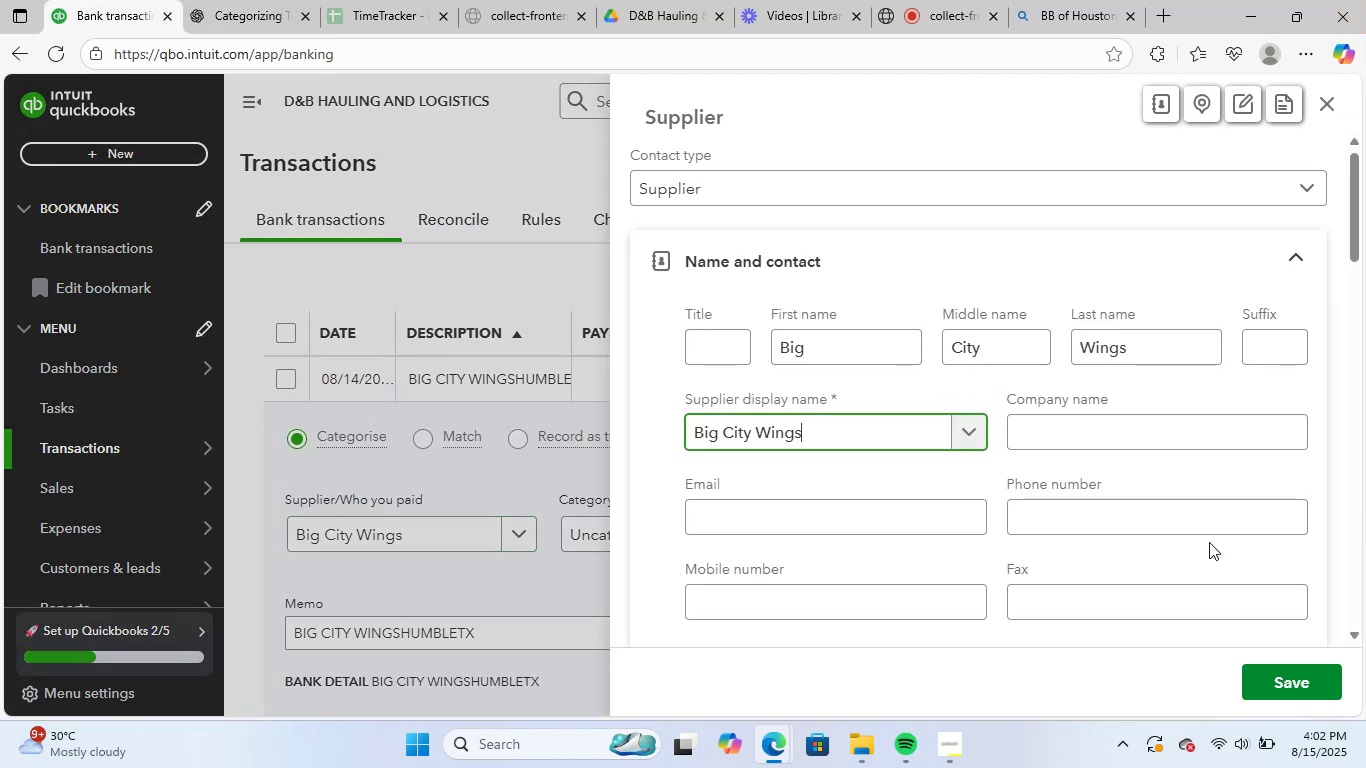 
left_click([1271, 675])
 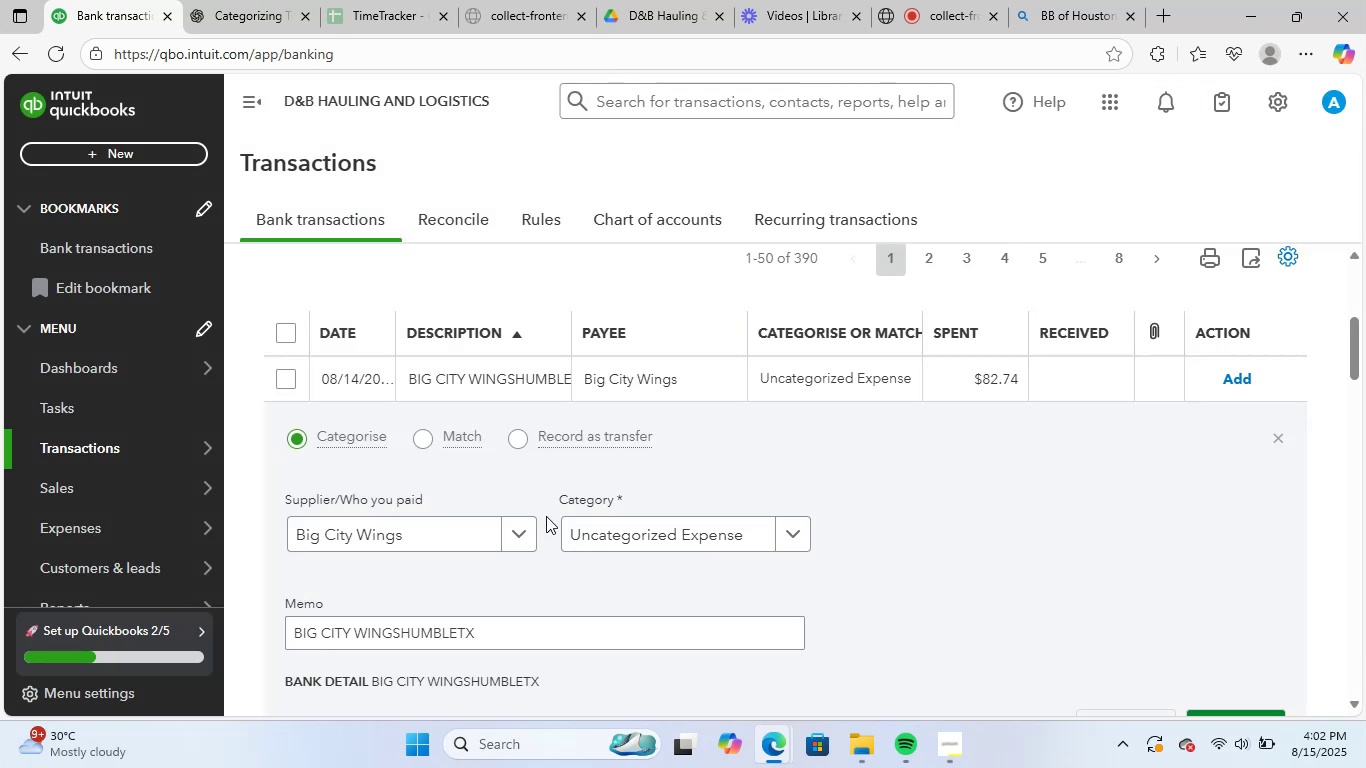 
left_click([655, 535])
 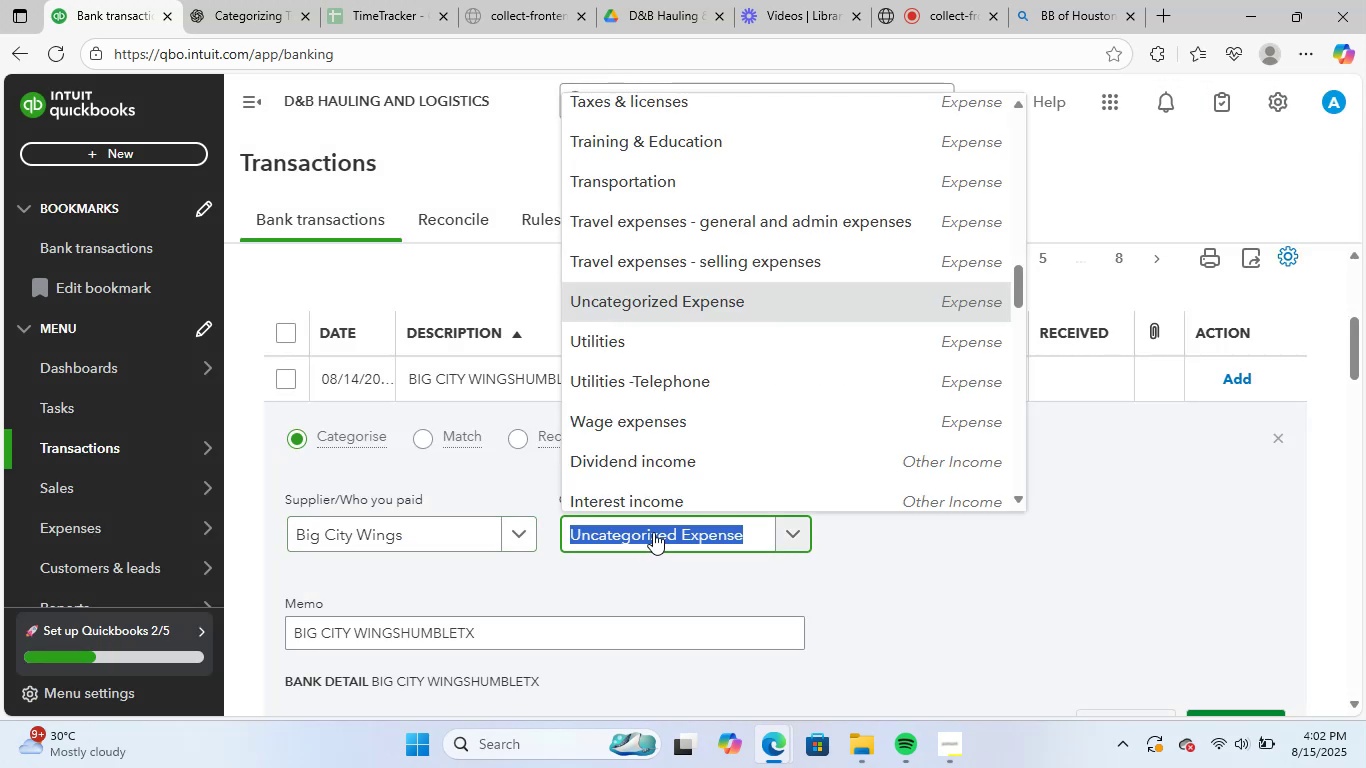 
type(mea)
 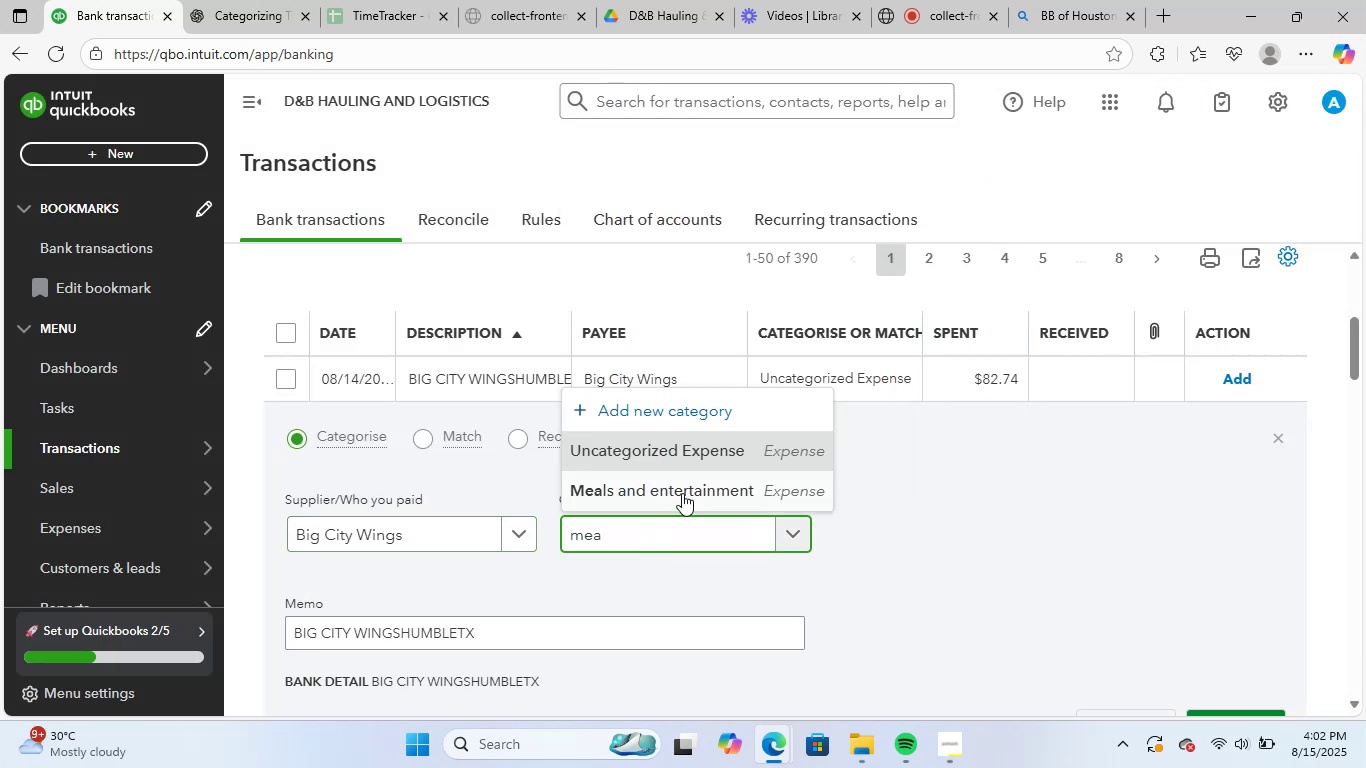 
left_click([689, 490])
 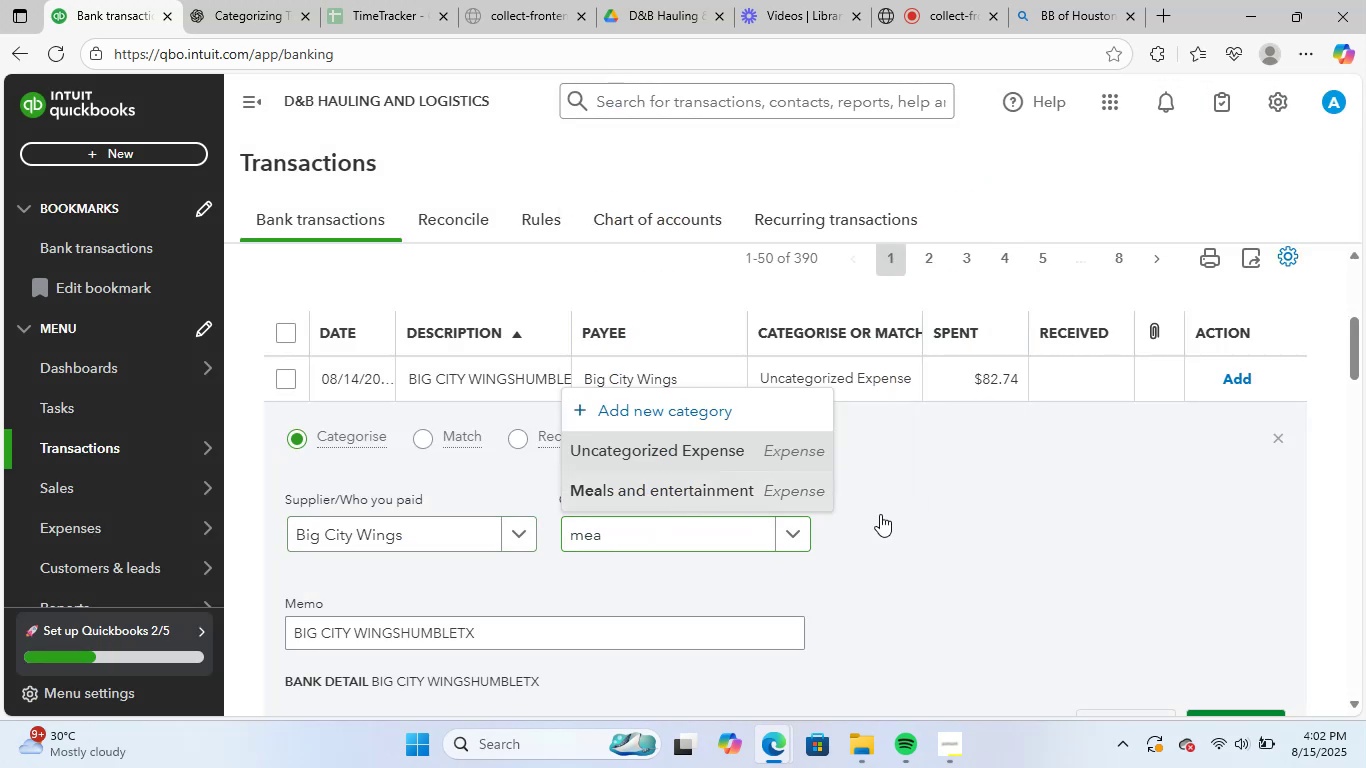 
scroll: coordinate [956, 504], scroll_direction: down, amount: 1.0
 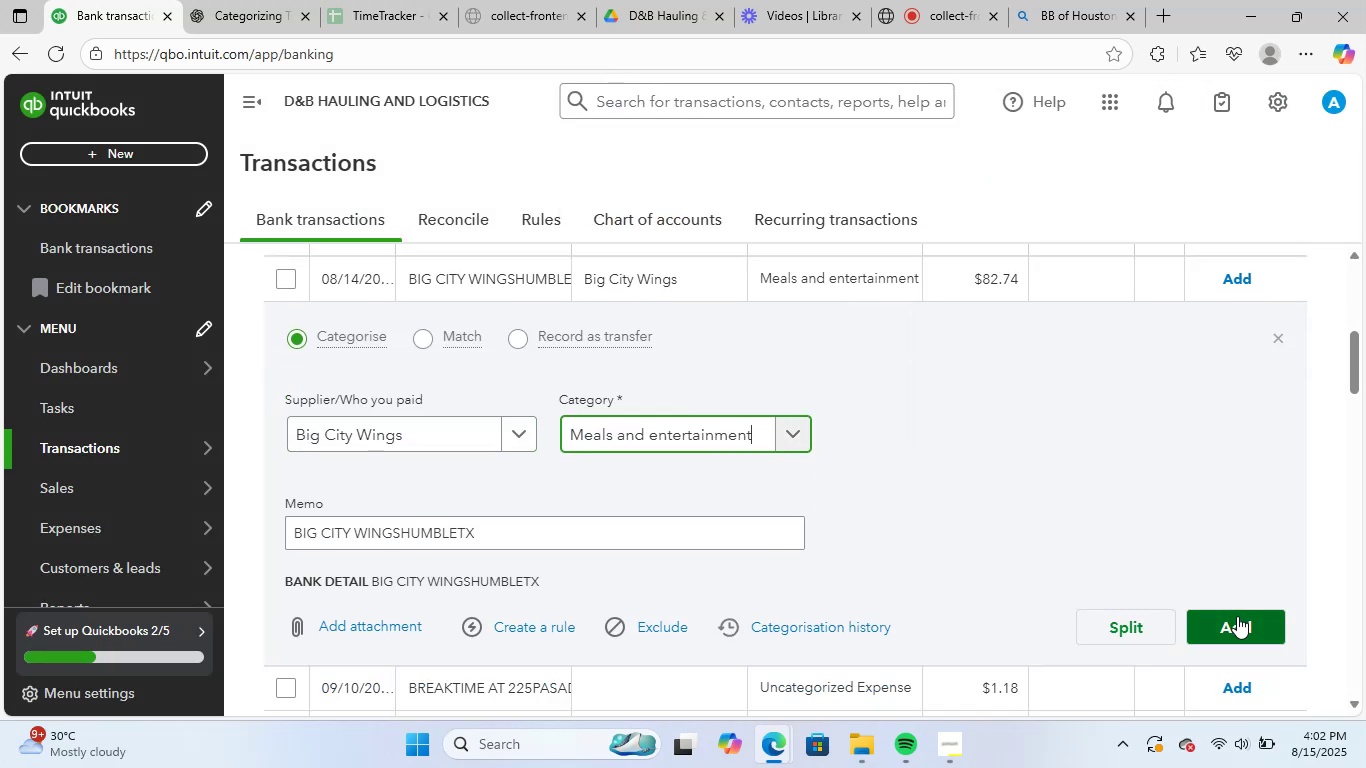 
left_click([1237, 616])
 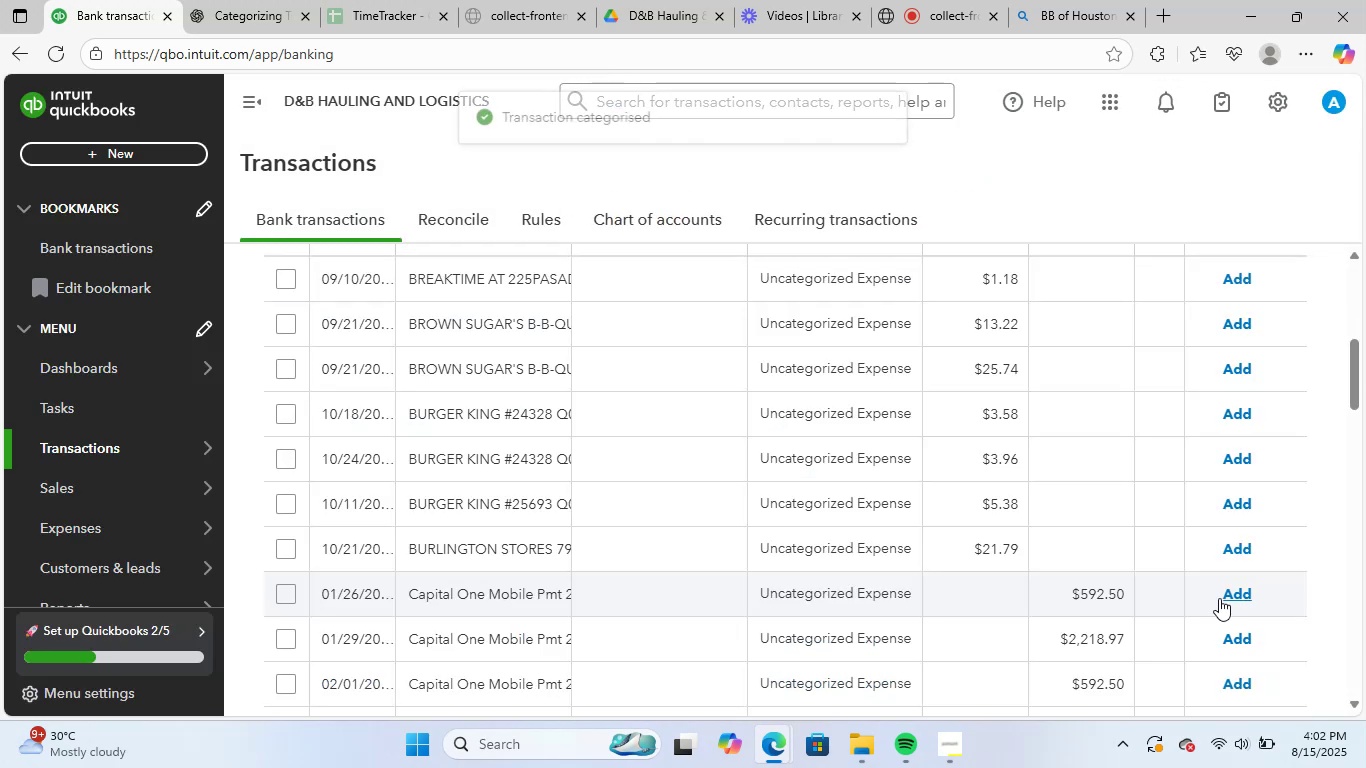 
scroll: coordinate [377, 405], scroll_direction: up, amount: 1.0
 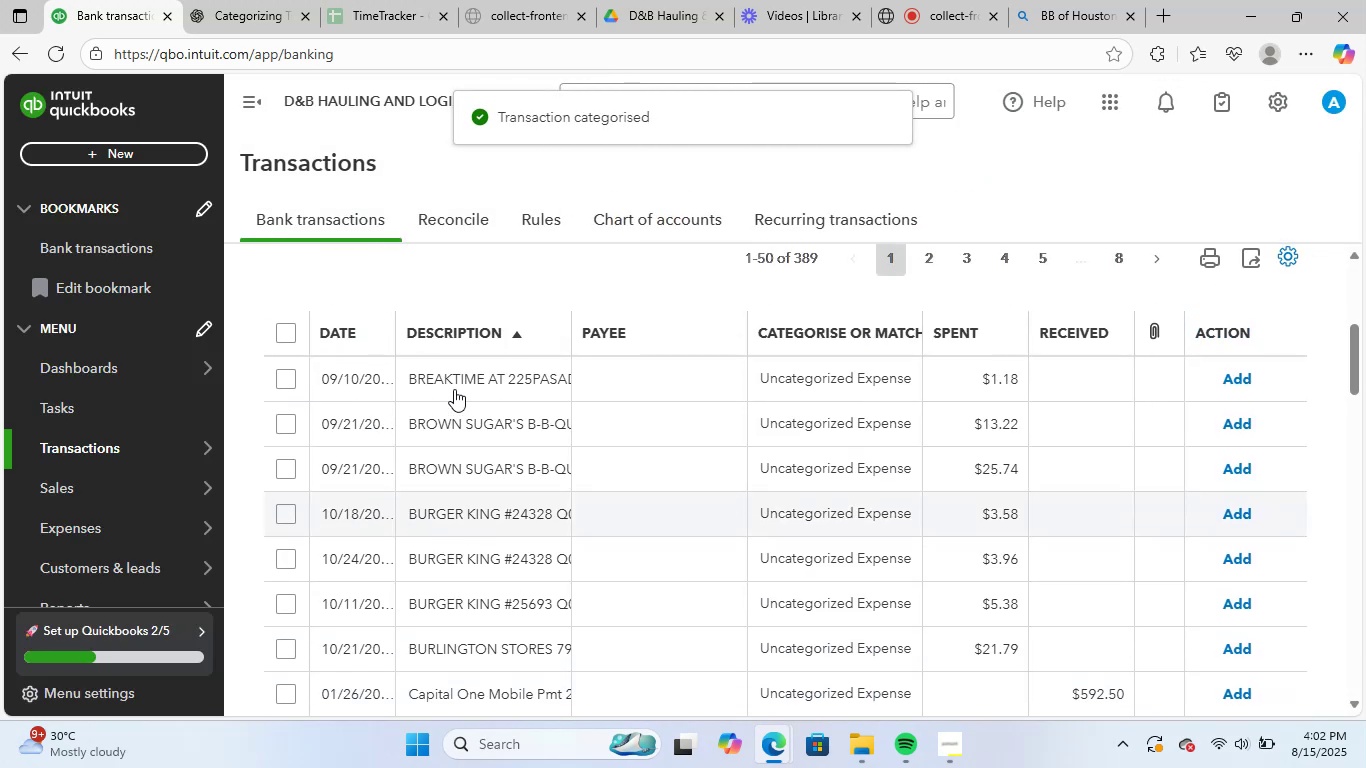 
left_click([462, 385])
 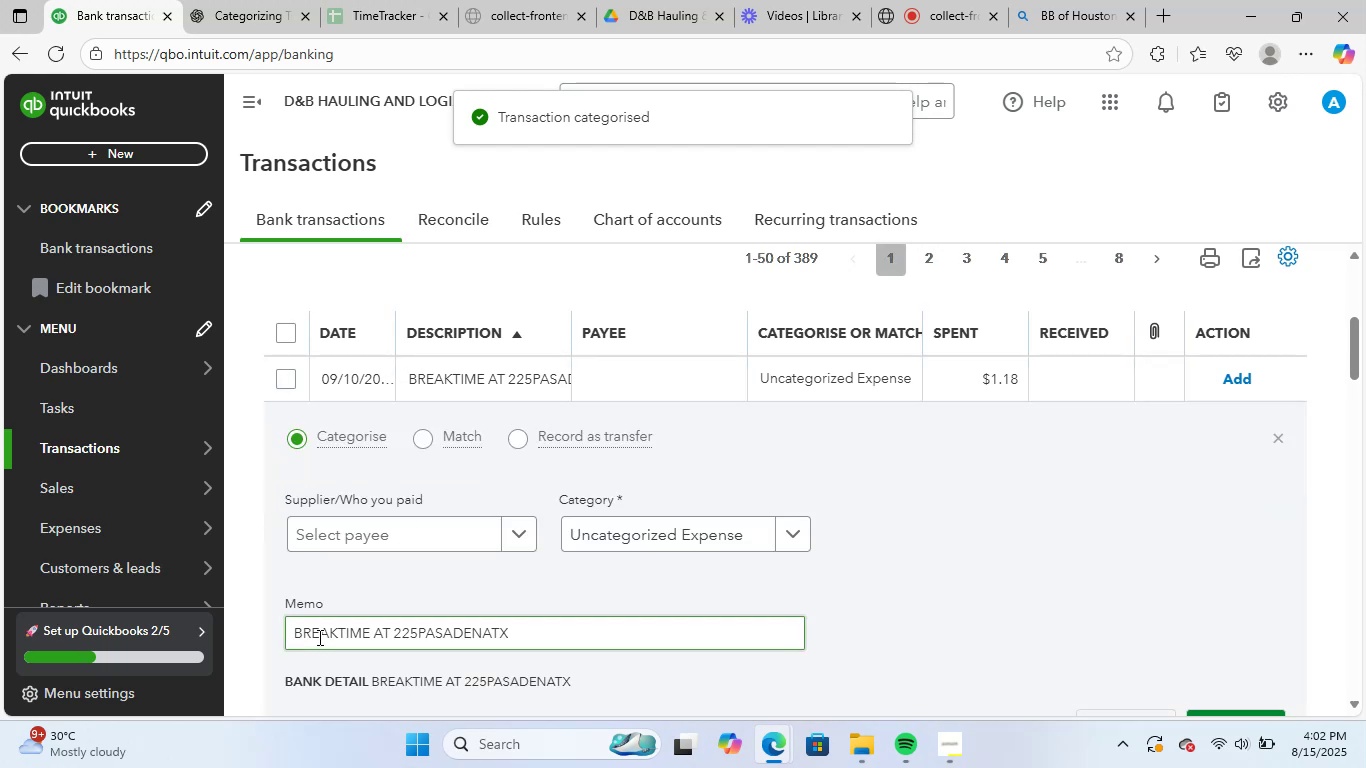 
left_click_drag(start_coordinate=[296, 638], to_coordinate=[609, 606])
 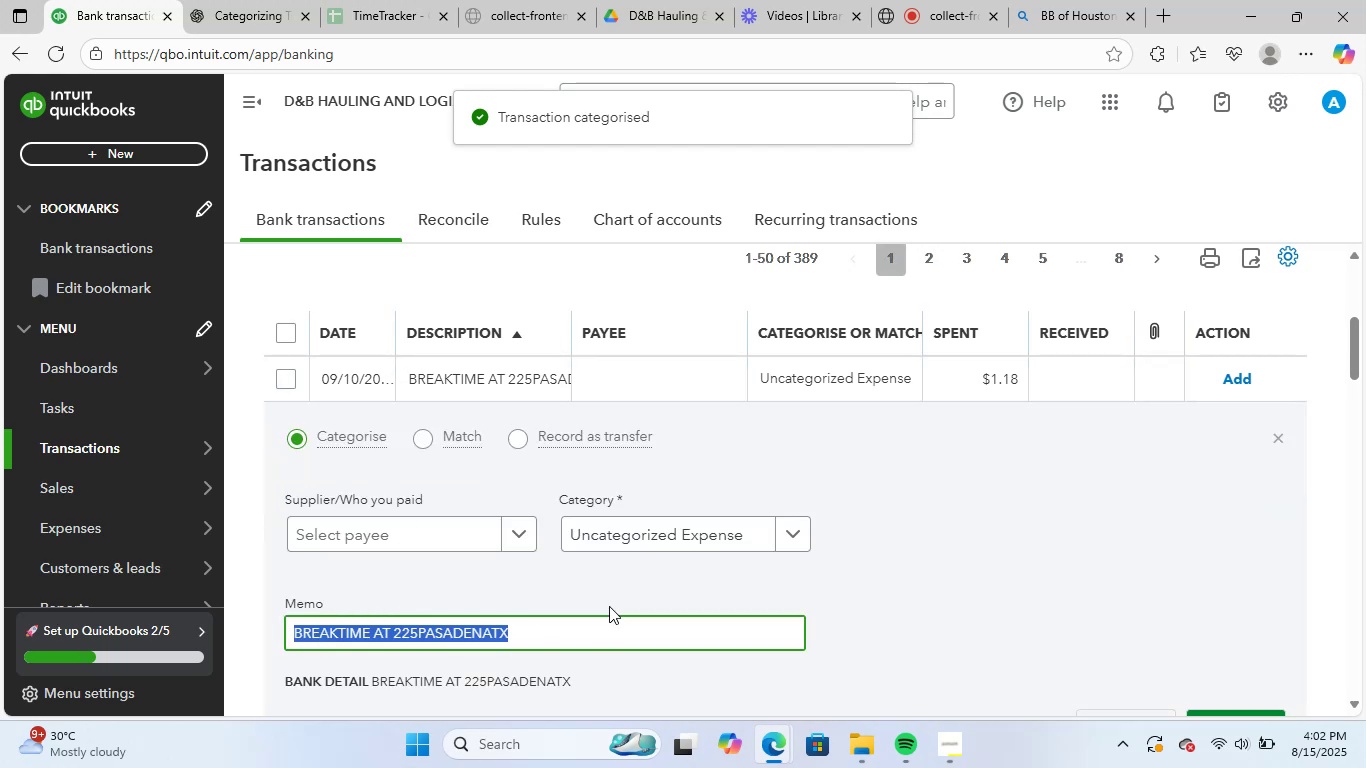 
key(Control+ControlLeft)
 